 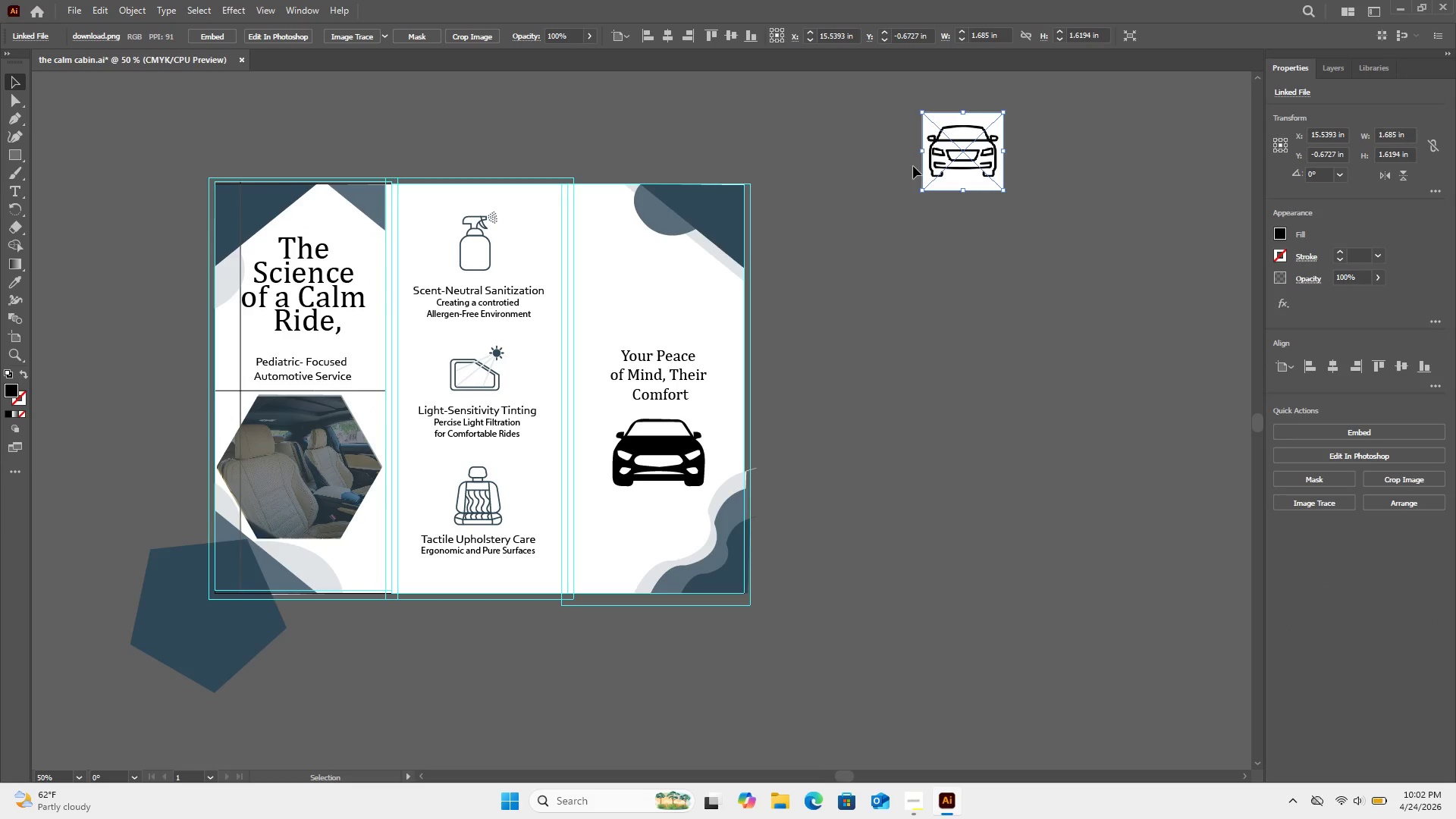 
key(Delete)
 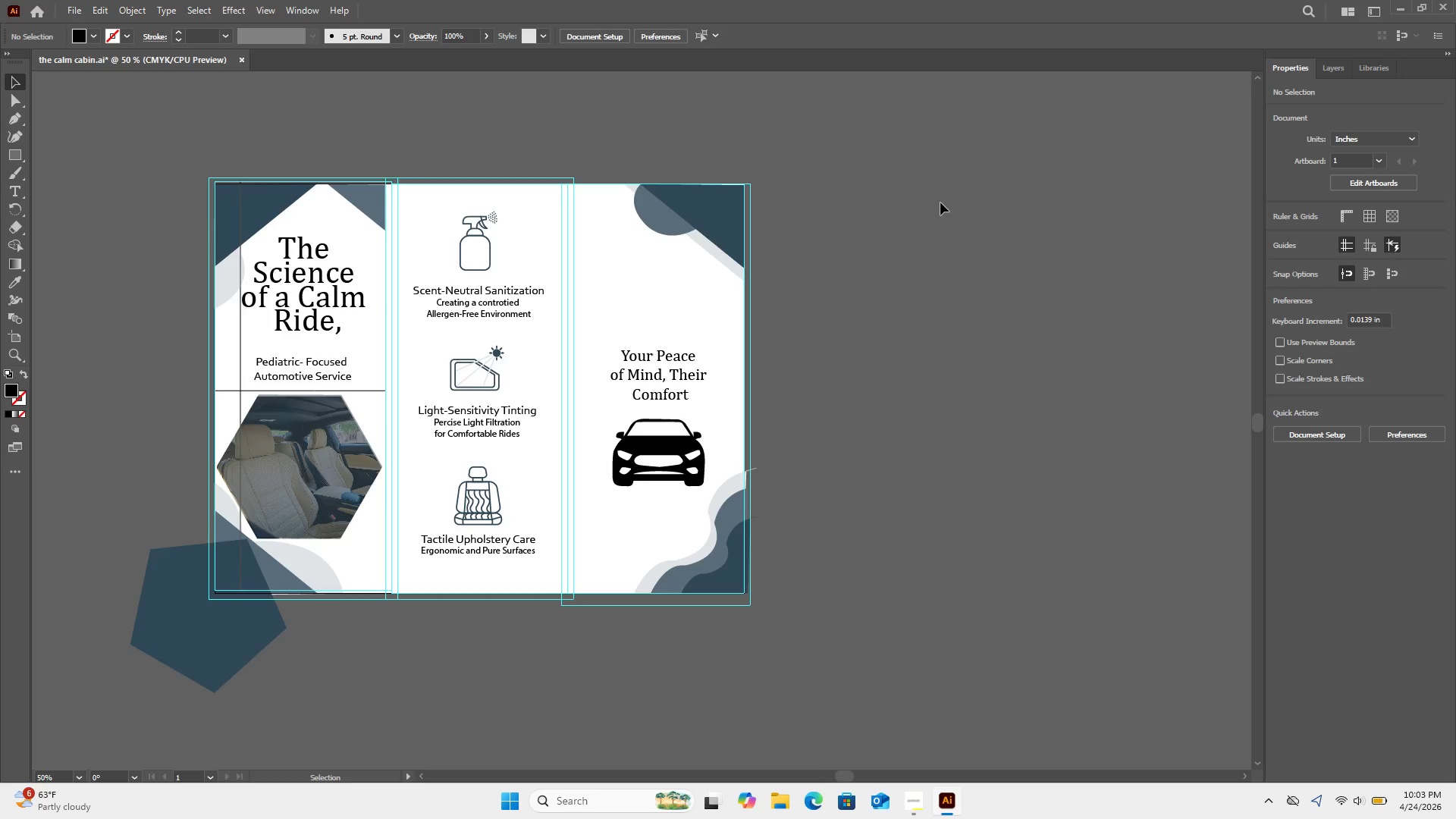 
wait(32.14)
 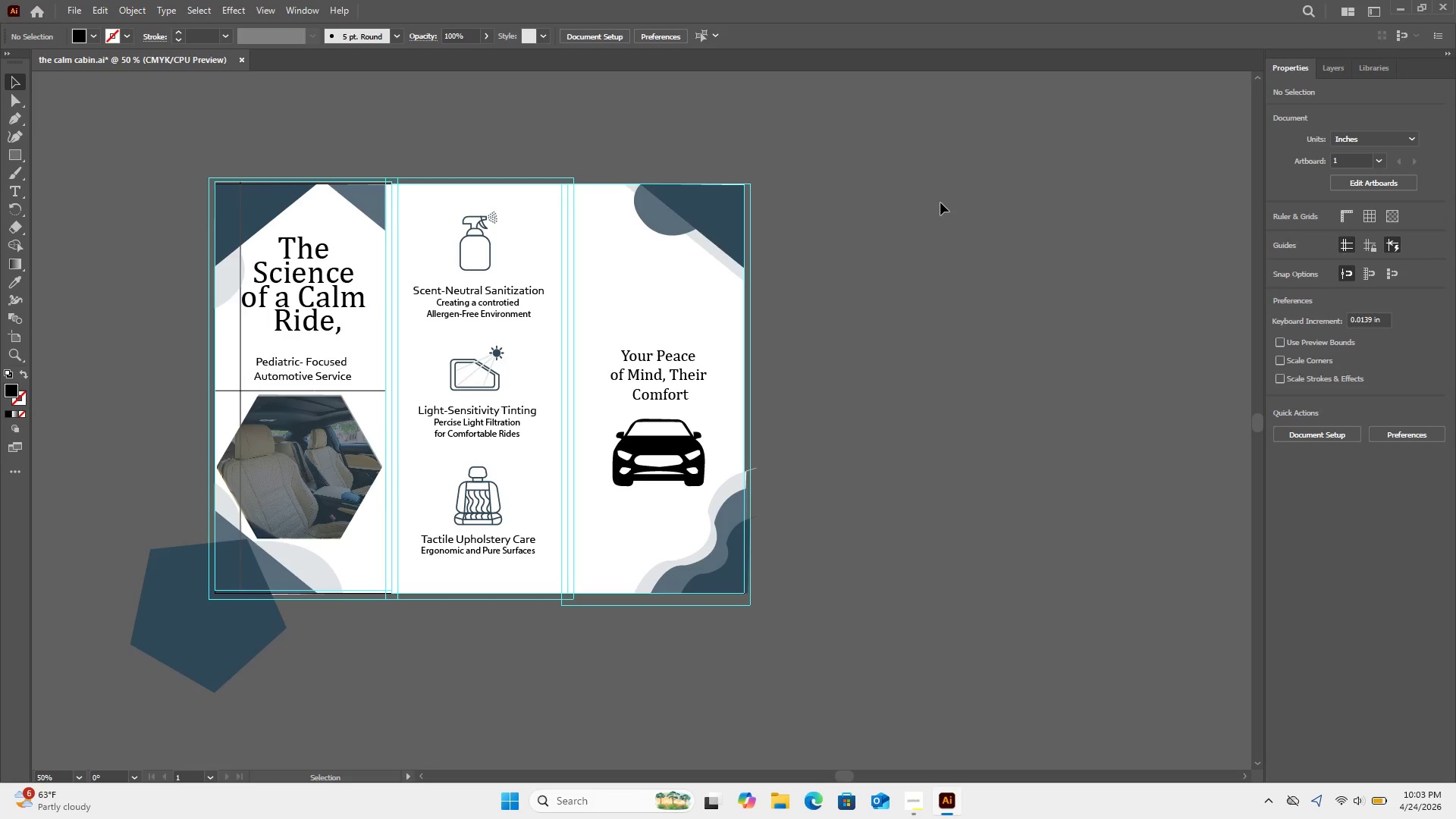 
left_click([16, 160])
 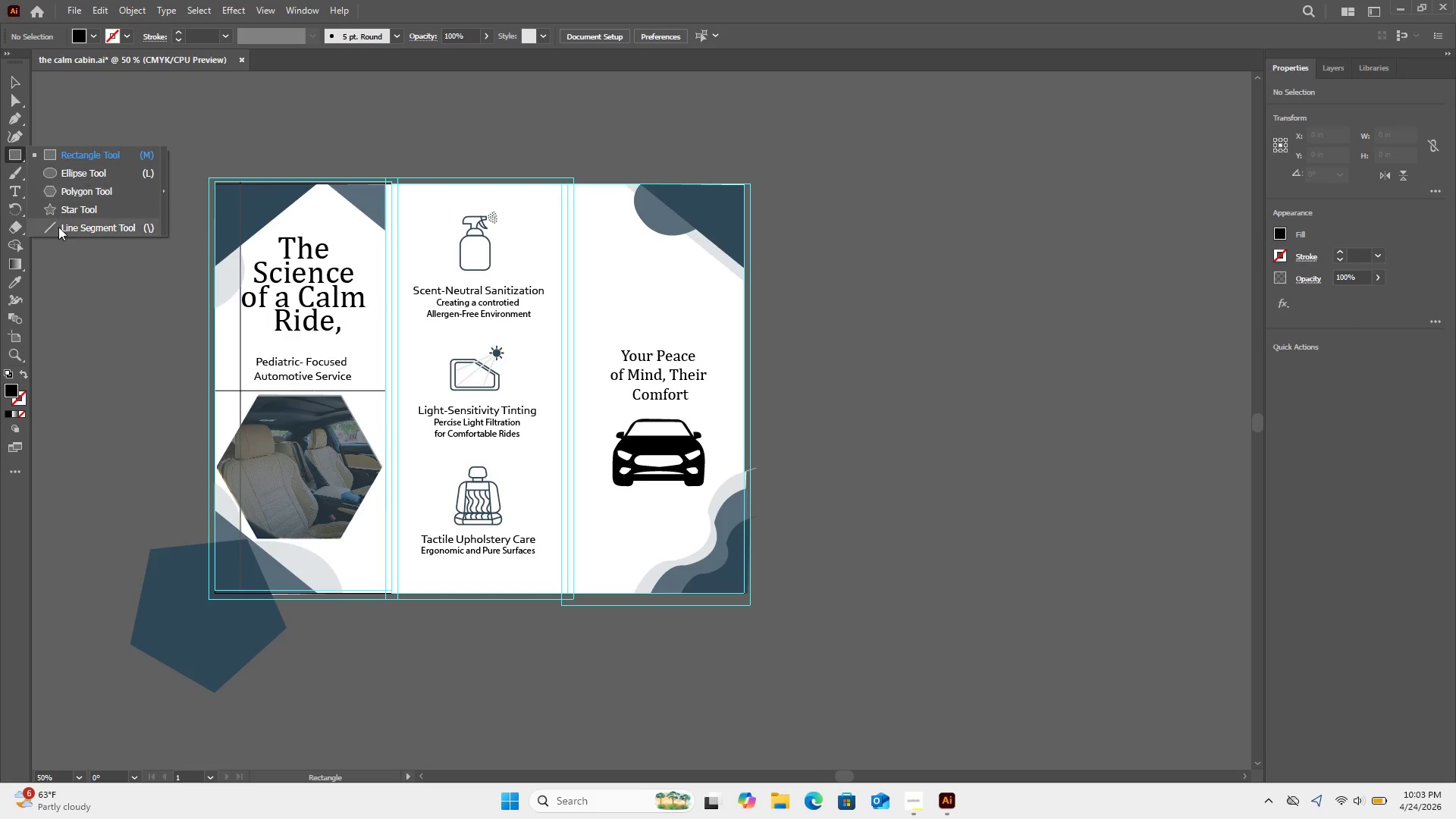 
left_click([58, 230])
 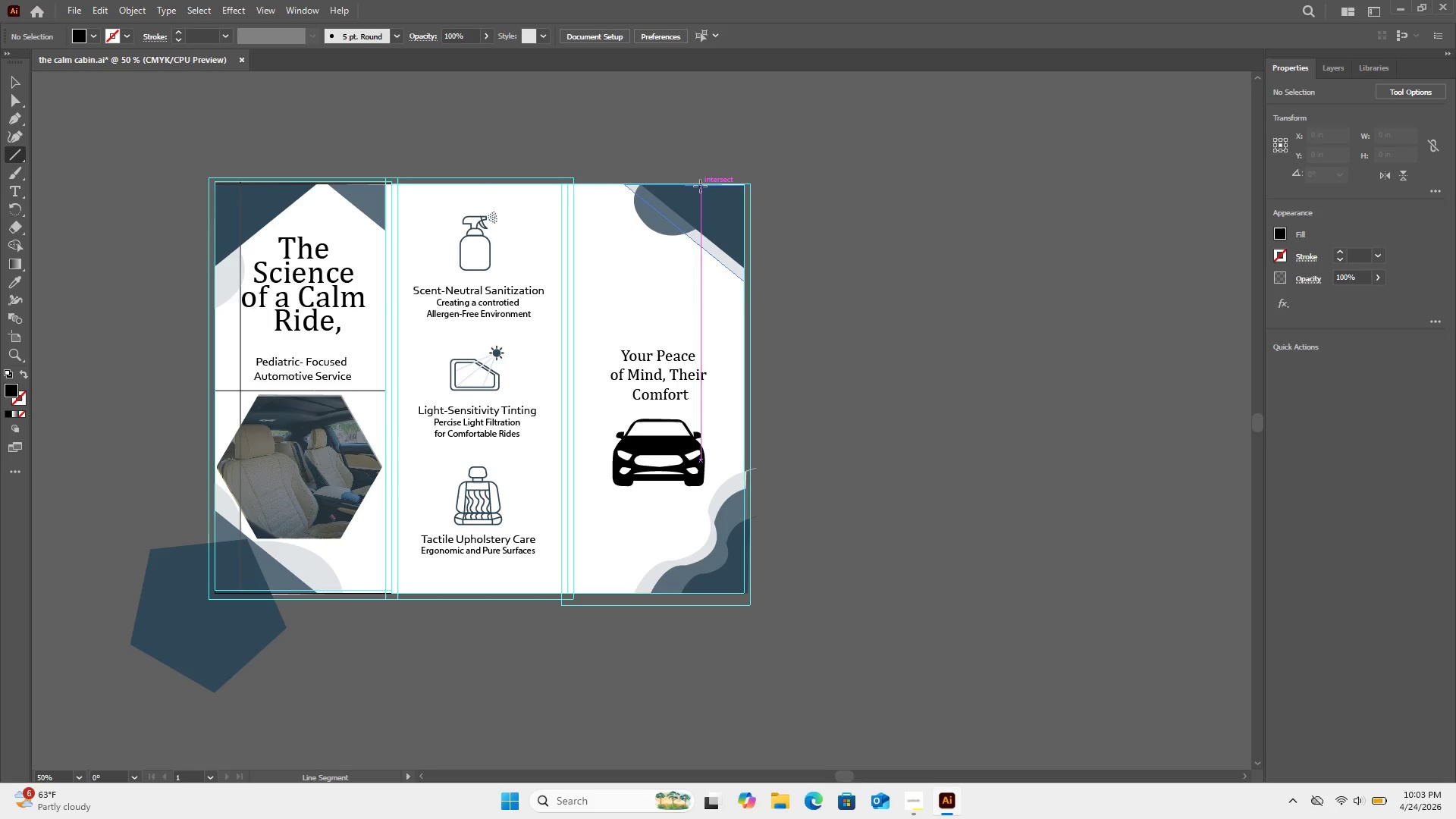 
wait(10.12)
 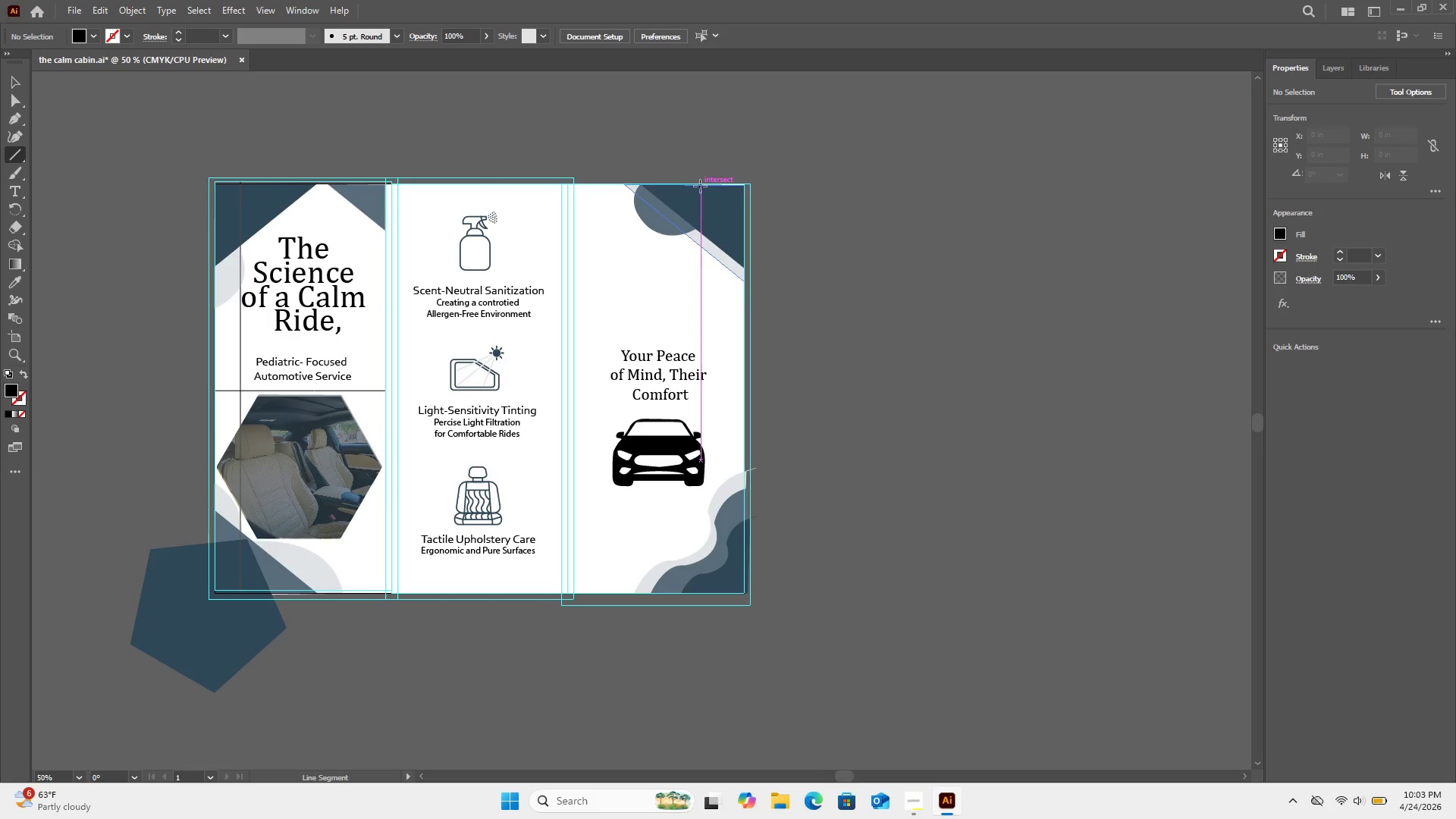 
left_click_drag(start_coordinate=[698, 184], to_coordinate=[565, 274])
 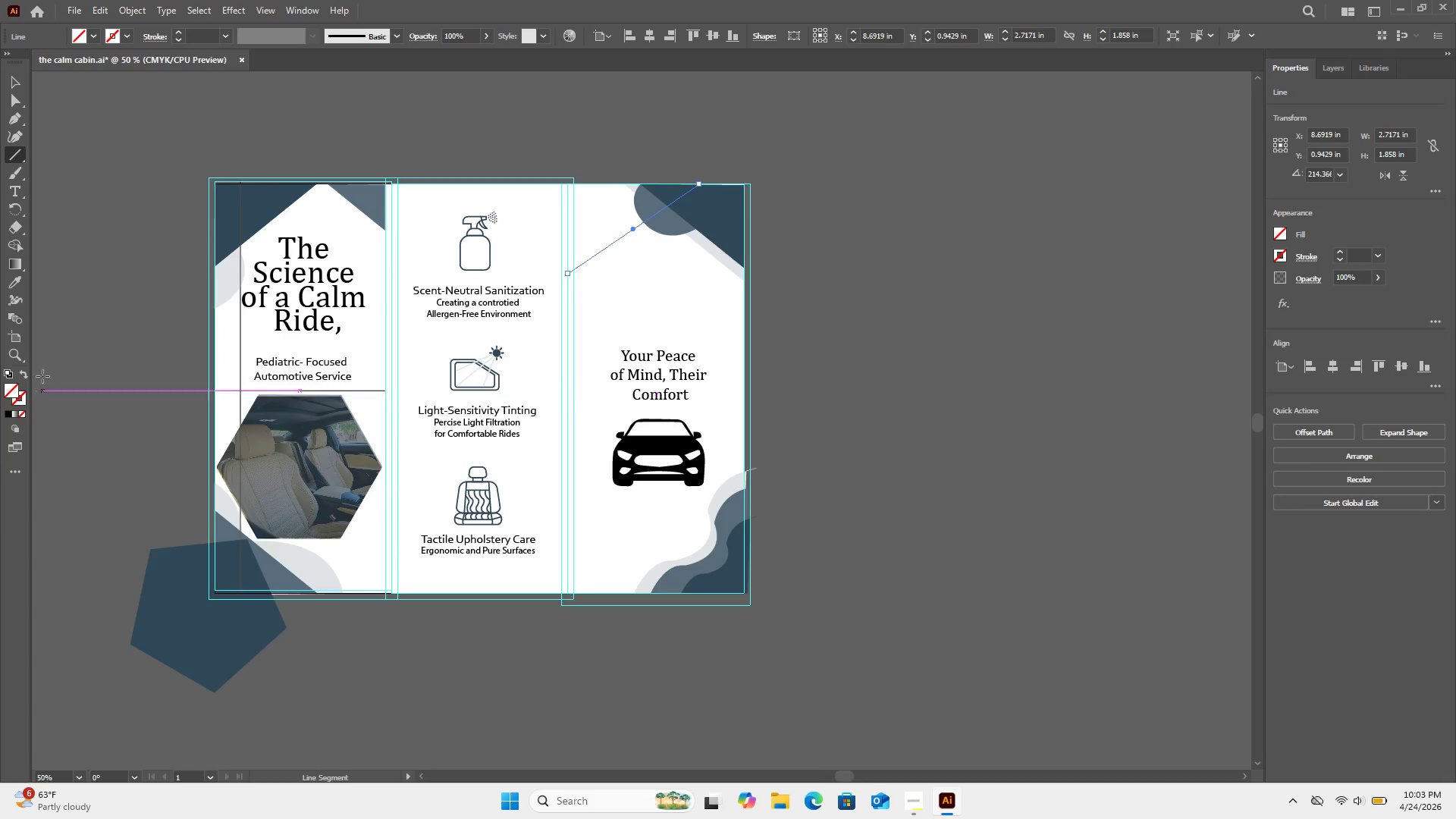 
left_click([28, 375])
 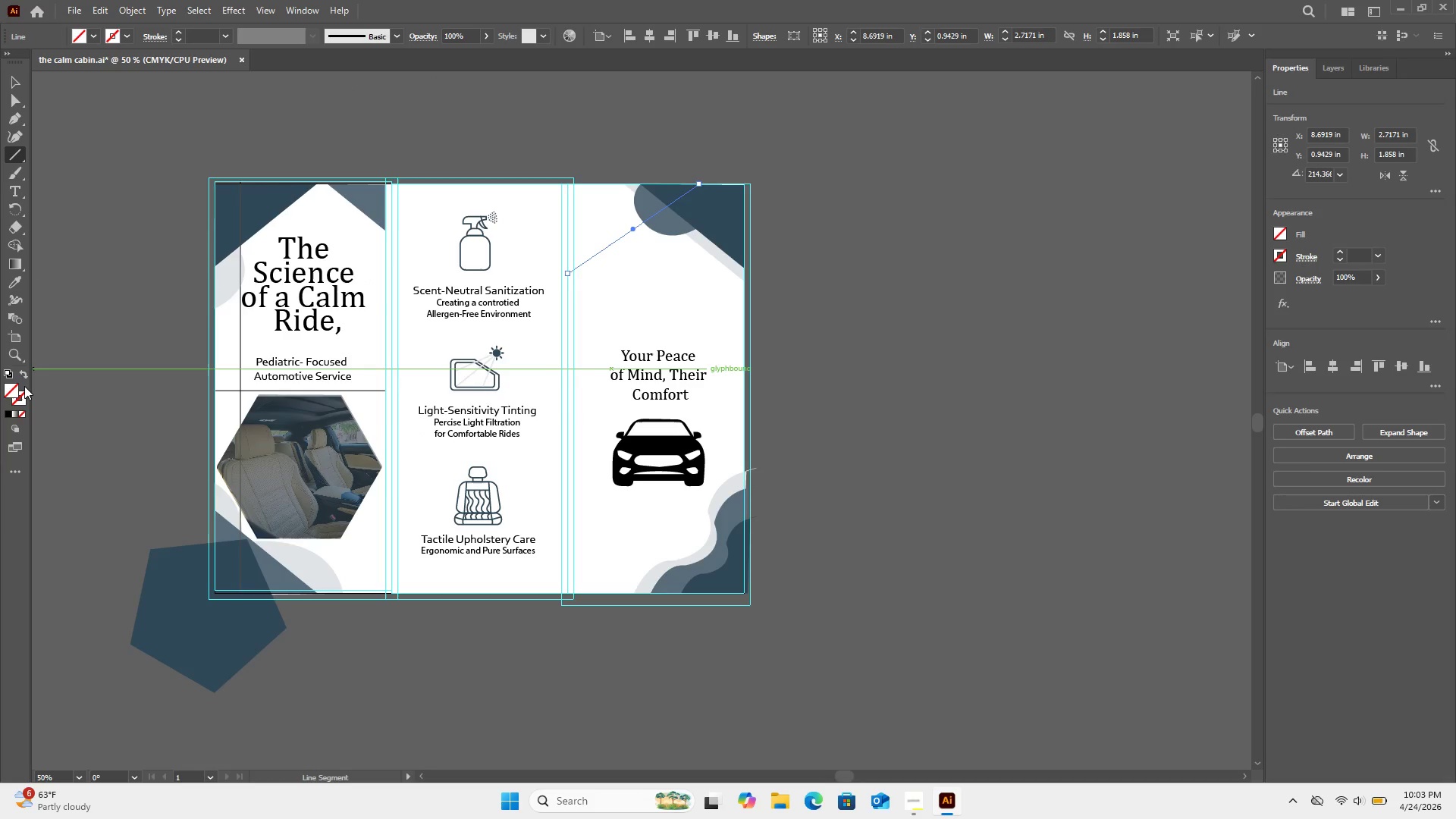 
left_click([22, 394])
 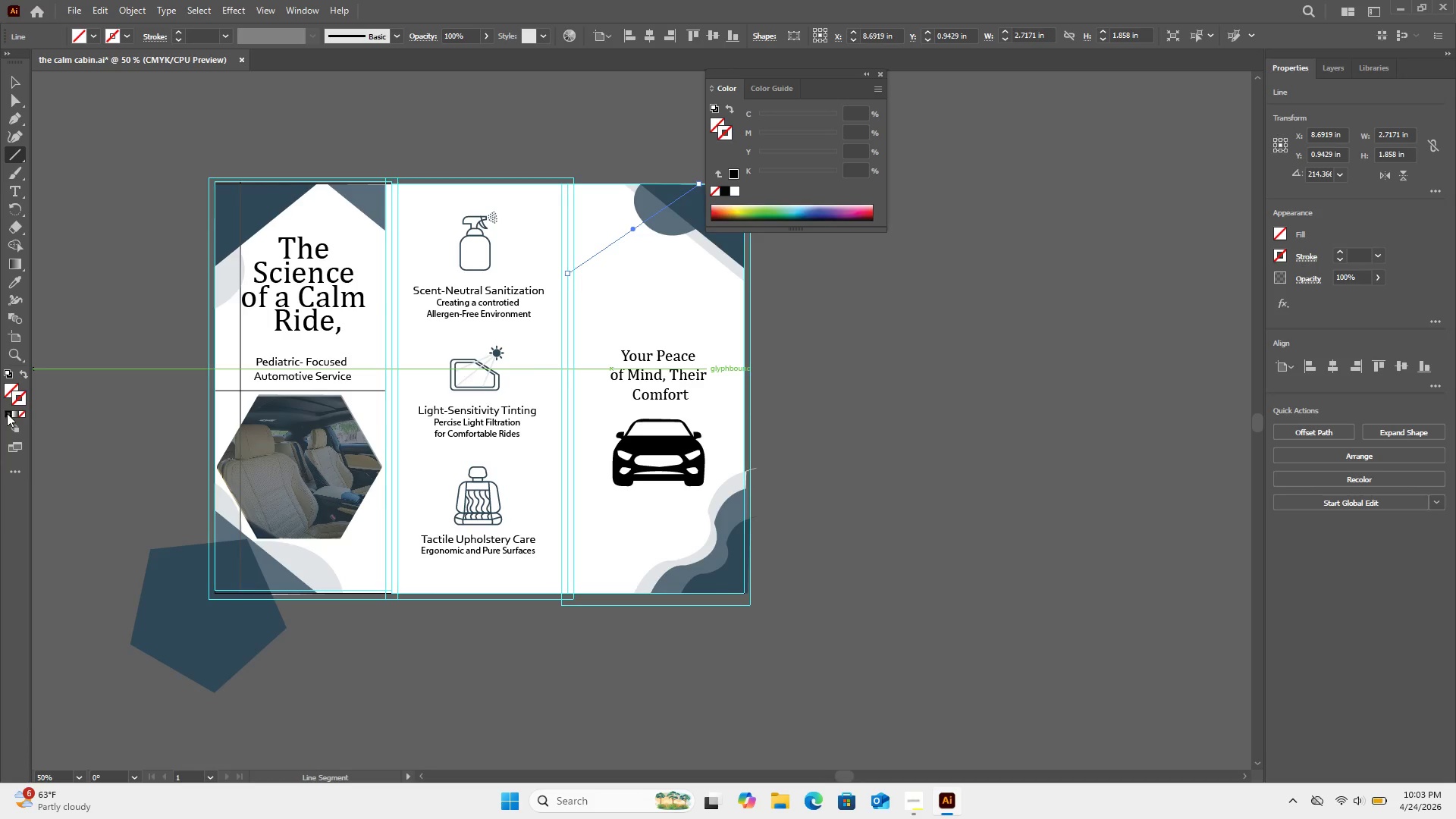 
left_click([7, 413])
 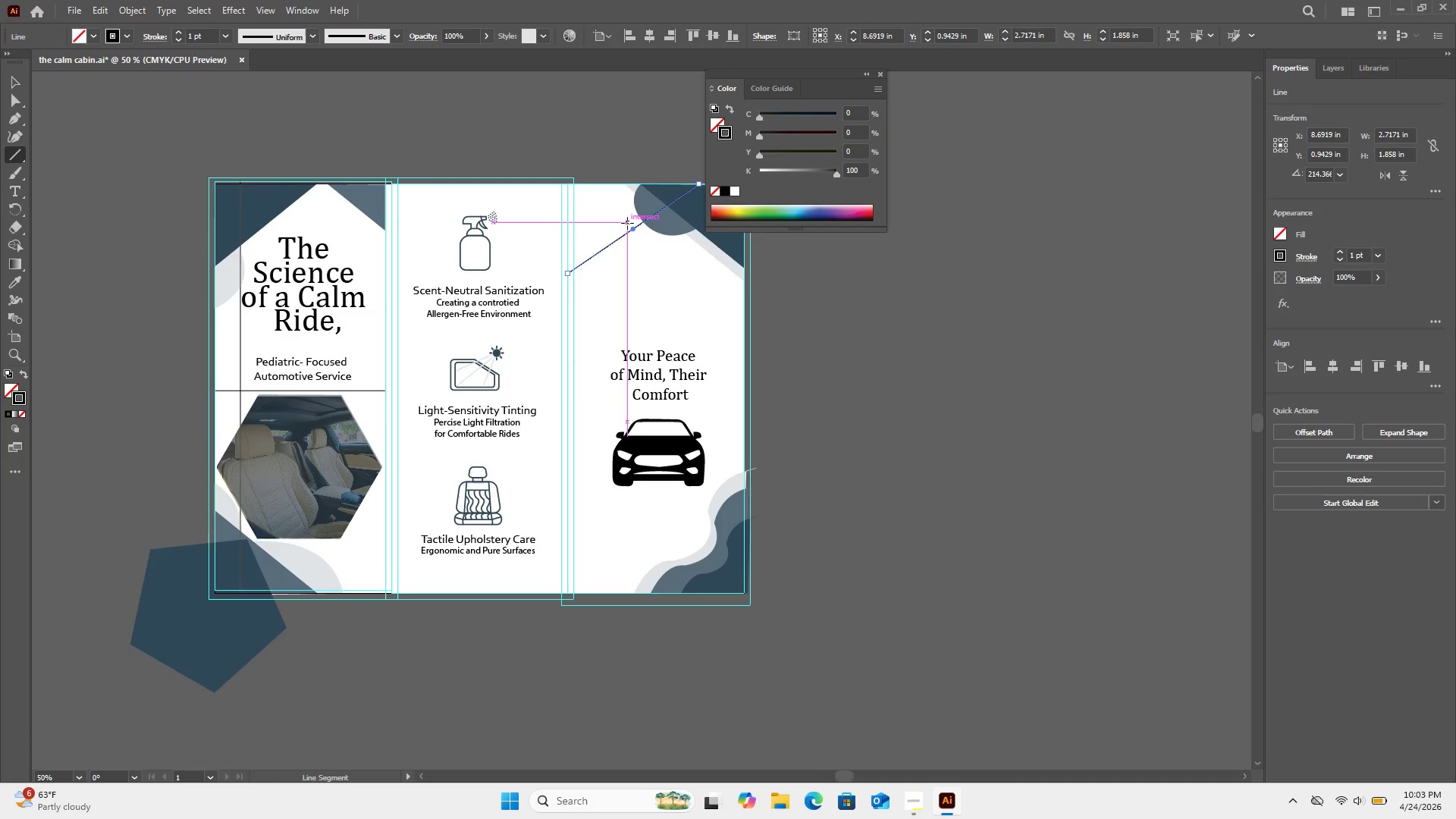 
wait(10.03)
 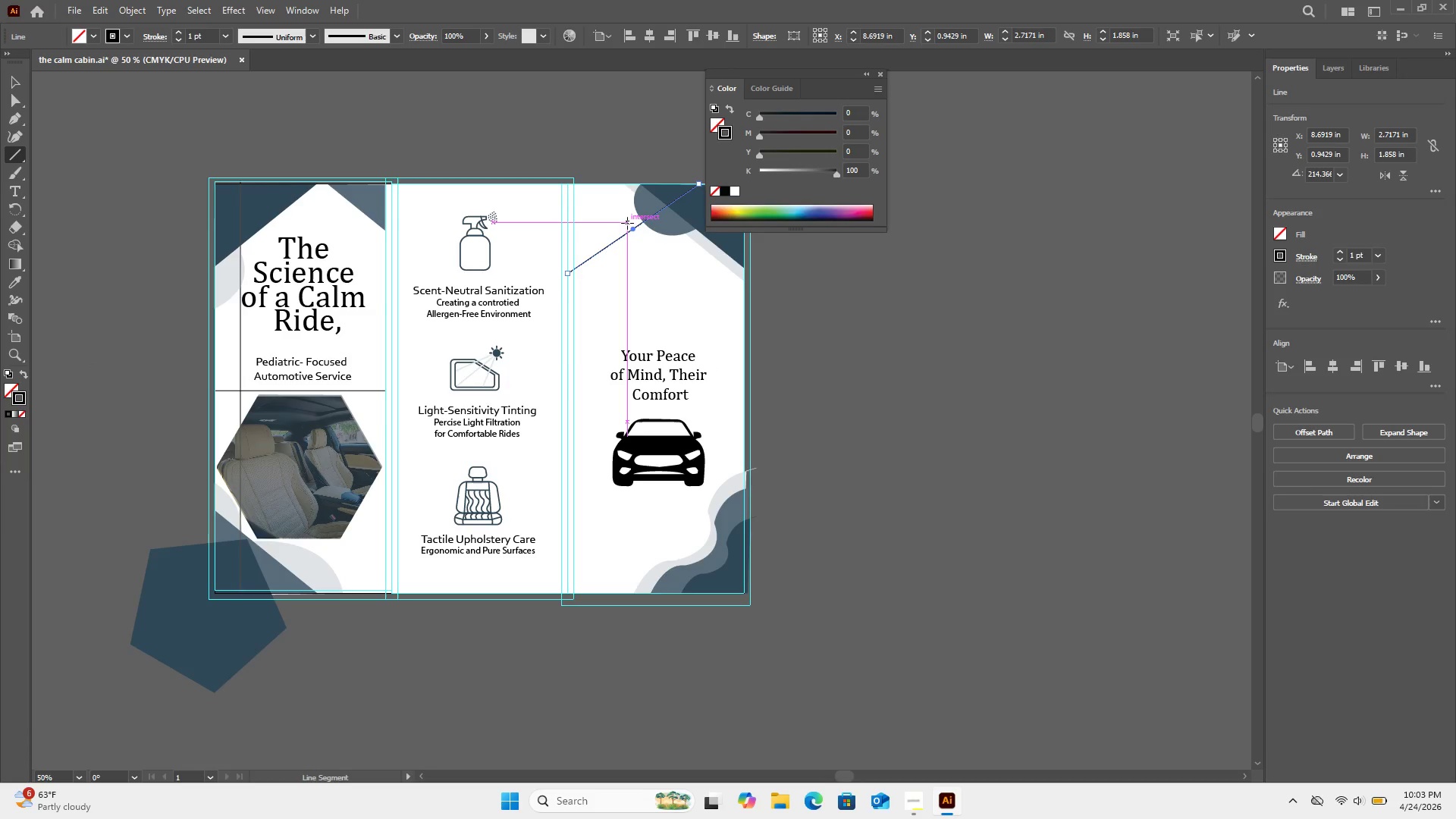 
left_click([19, 82])
 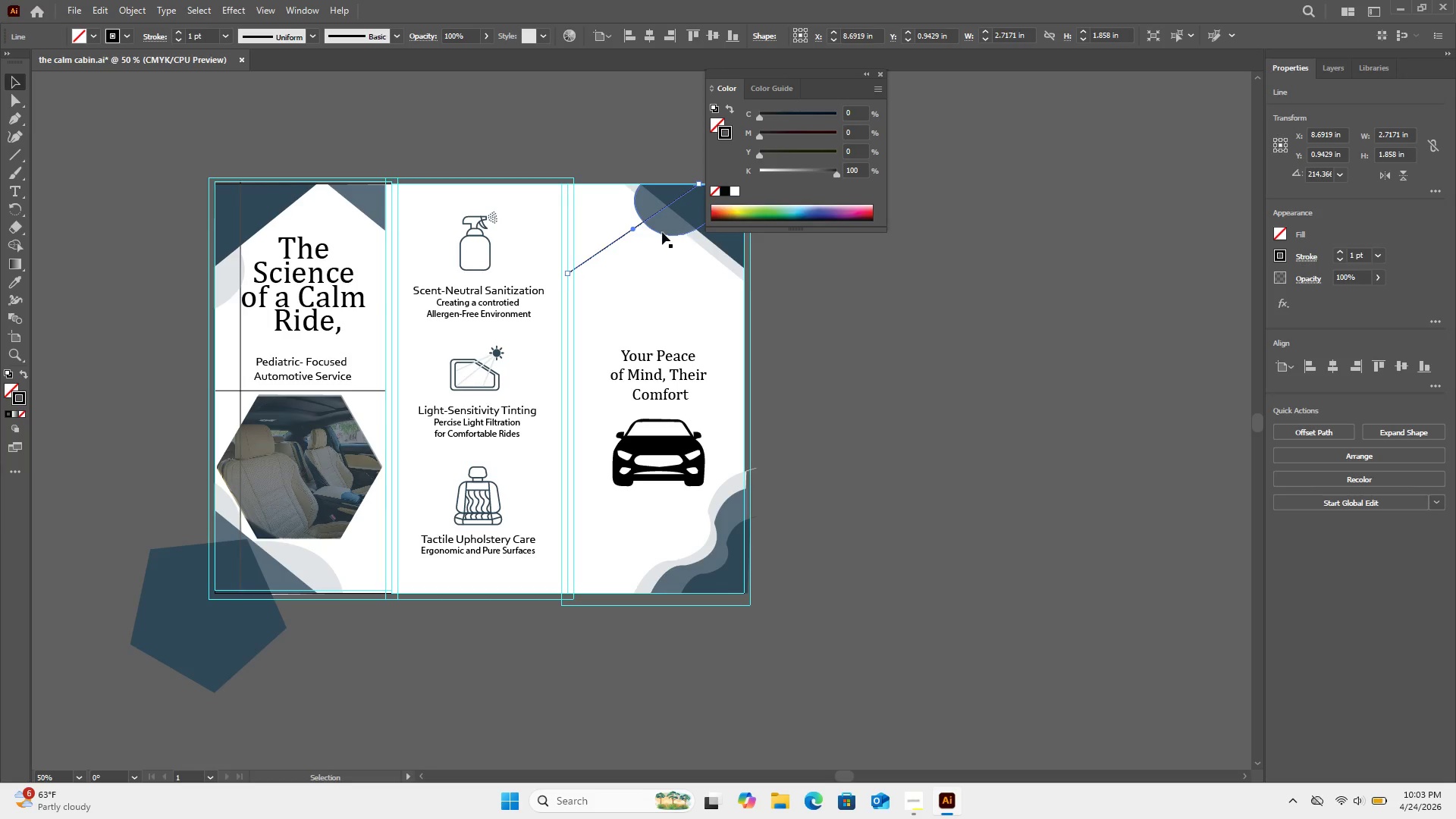 
left_click([660, 234])
 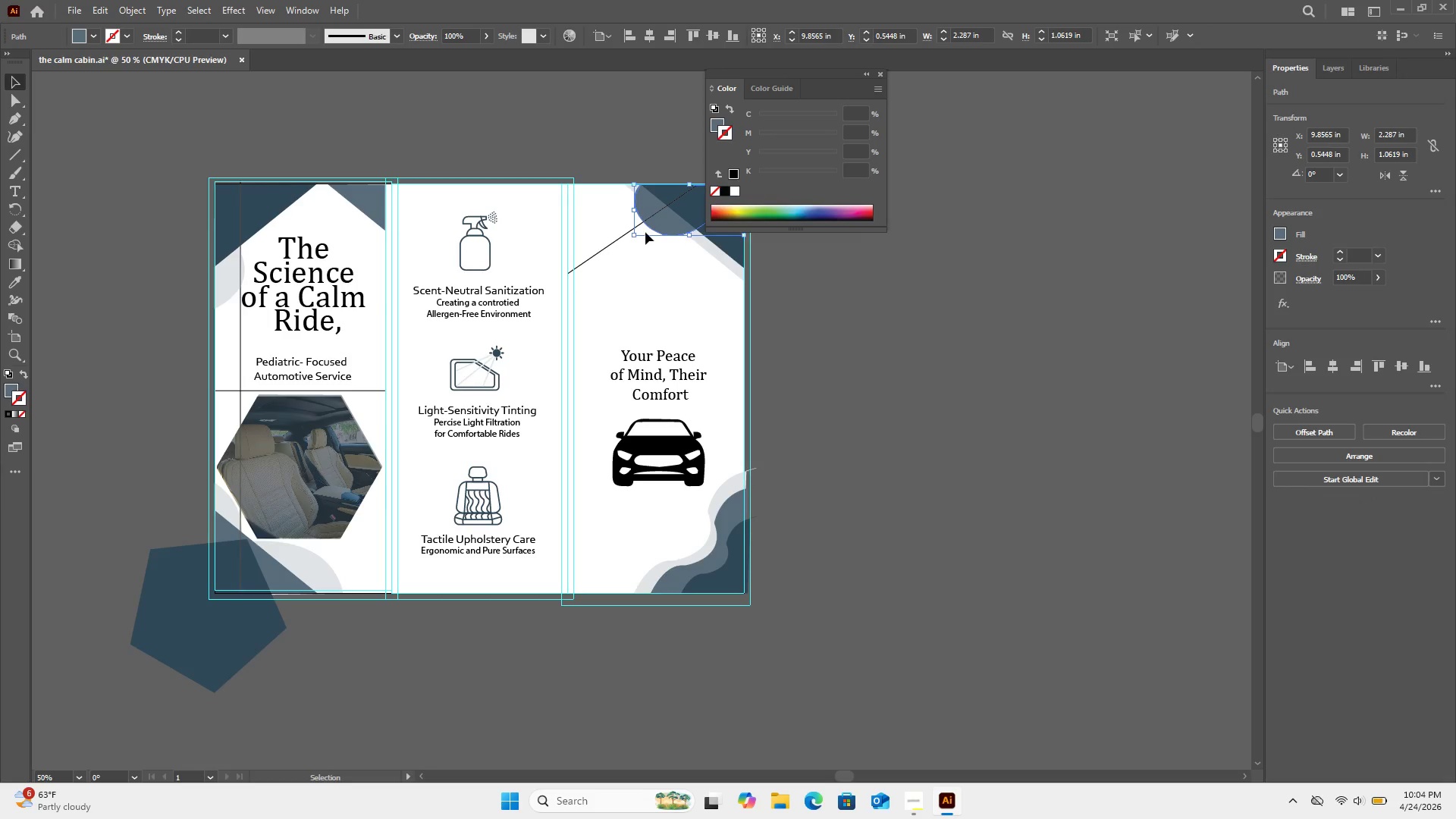 
left_click_drag(start_coordinate=[637, 236], to_coordinate=[610, 267])
 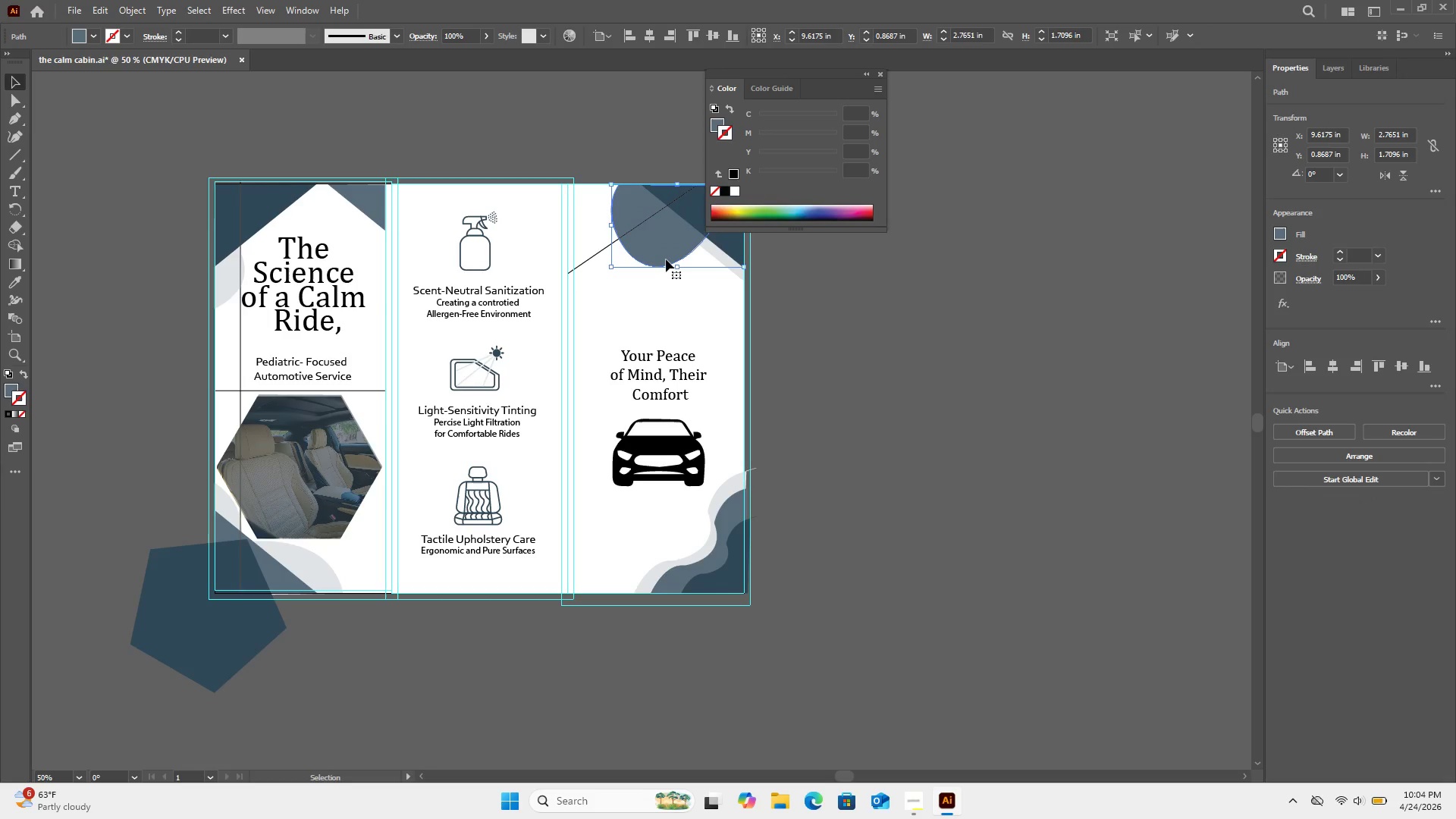 
wait(8.48)
 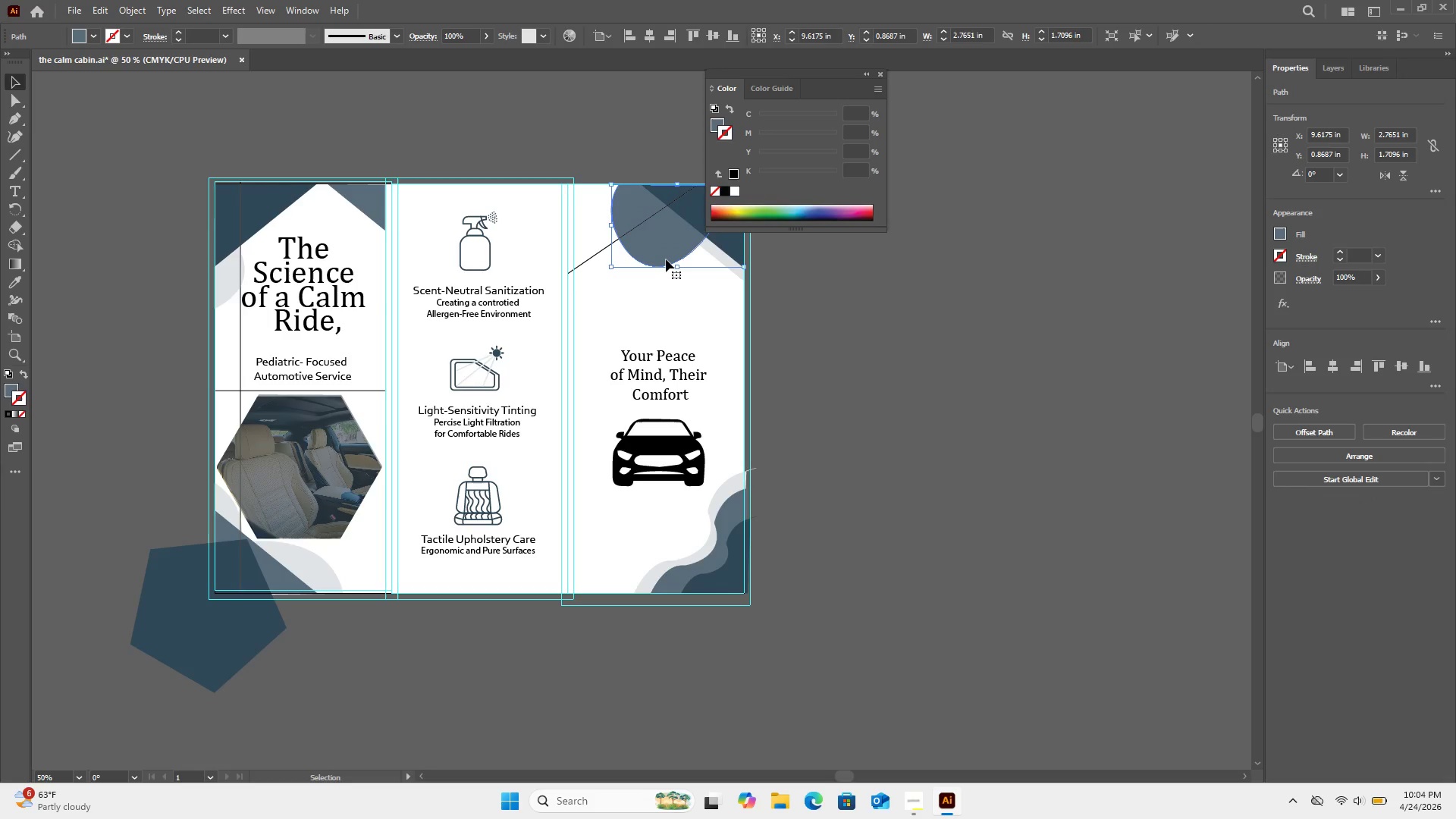 
left_click([1343, 68])
 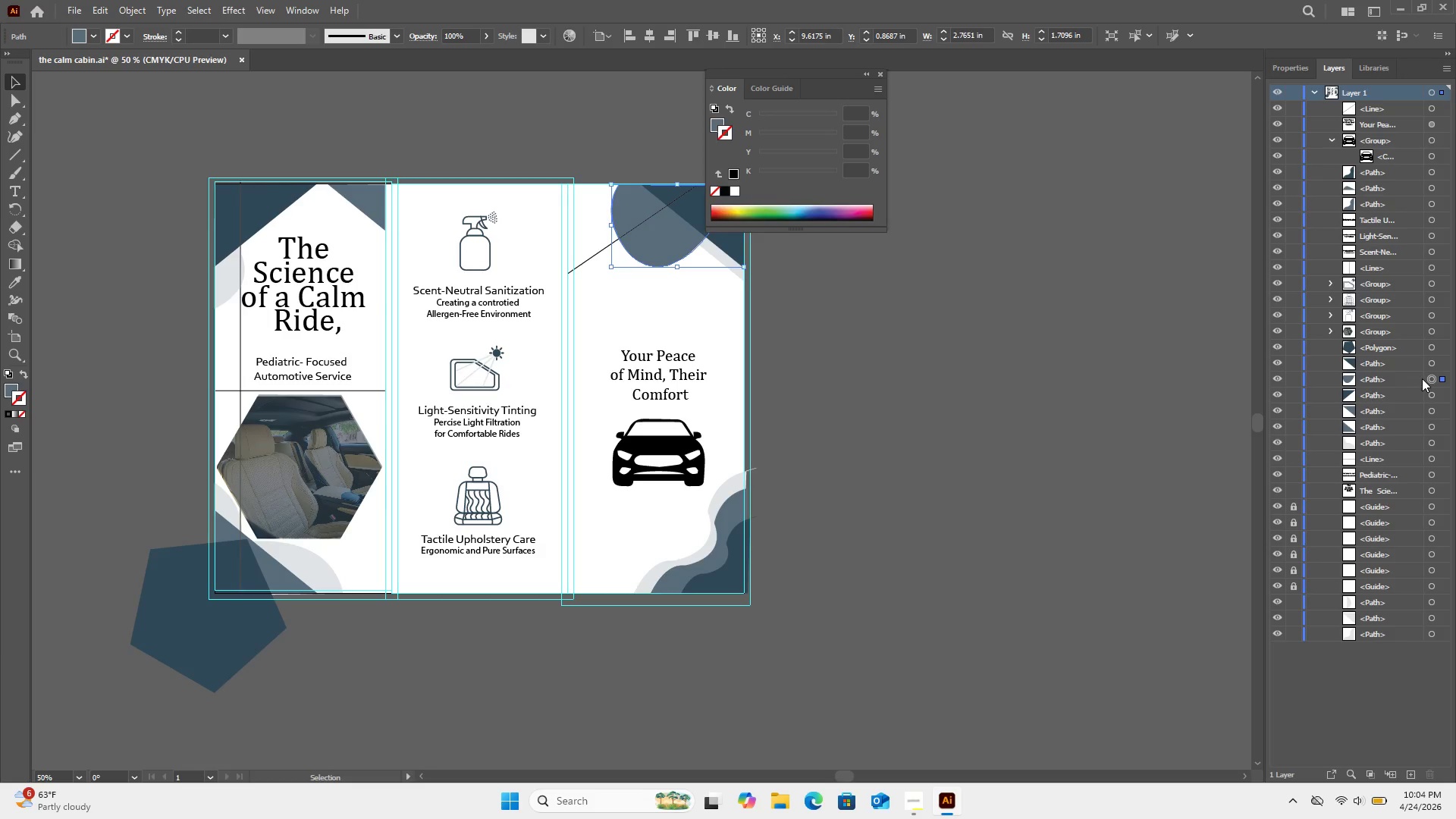 
left_click_drag(start_coordinate=[1407, 378], to_coordinate=[1408, 430])
 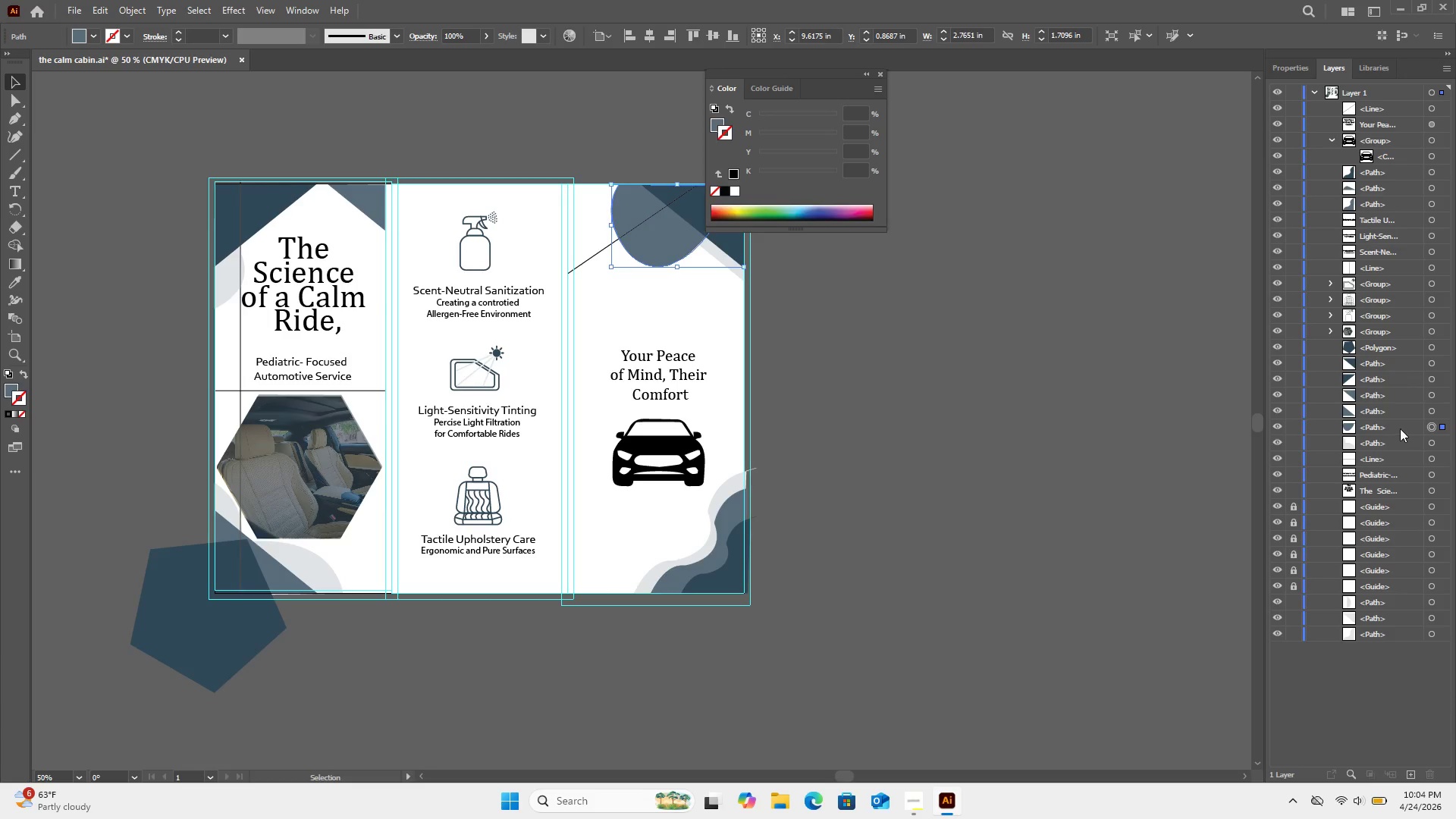 
left_click_drag(start_coordinate=[1400, 428], to_coordinate=[1400, 446])
 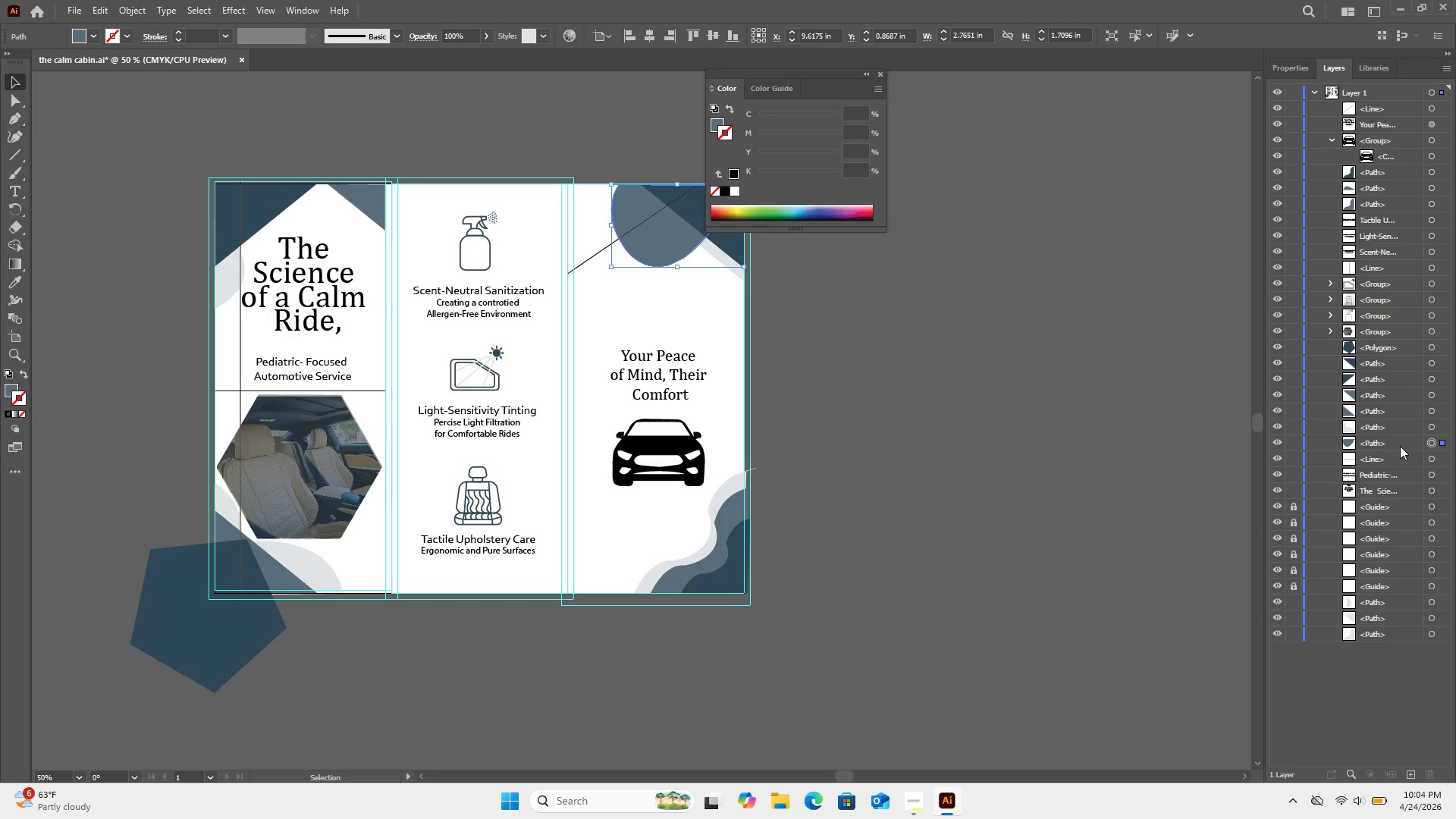 
left_click_drag(start_coordinate=[1400, 446], to_coordinate=[1407, 482])
 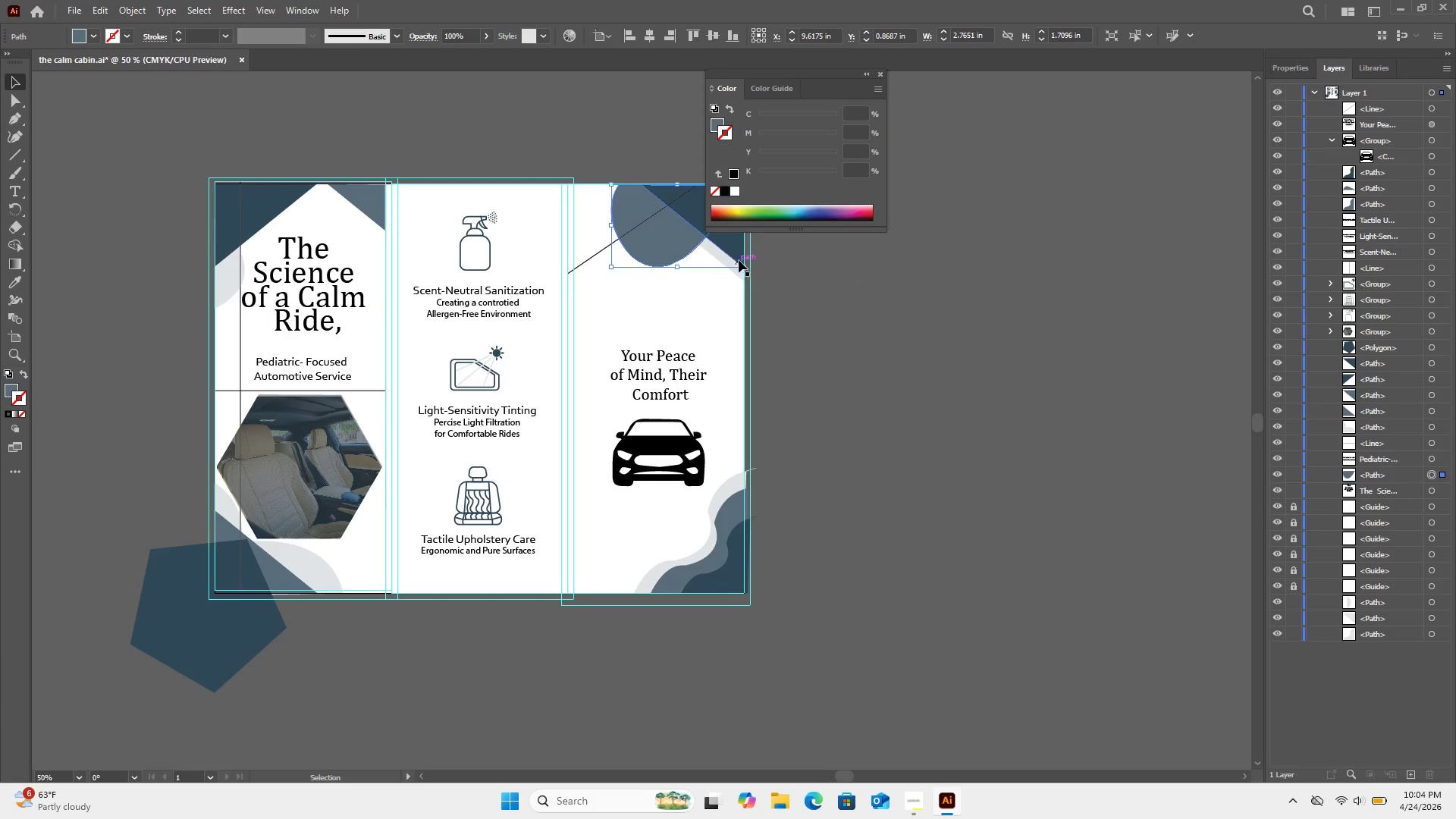 
left_click([739, 275])
 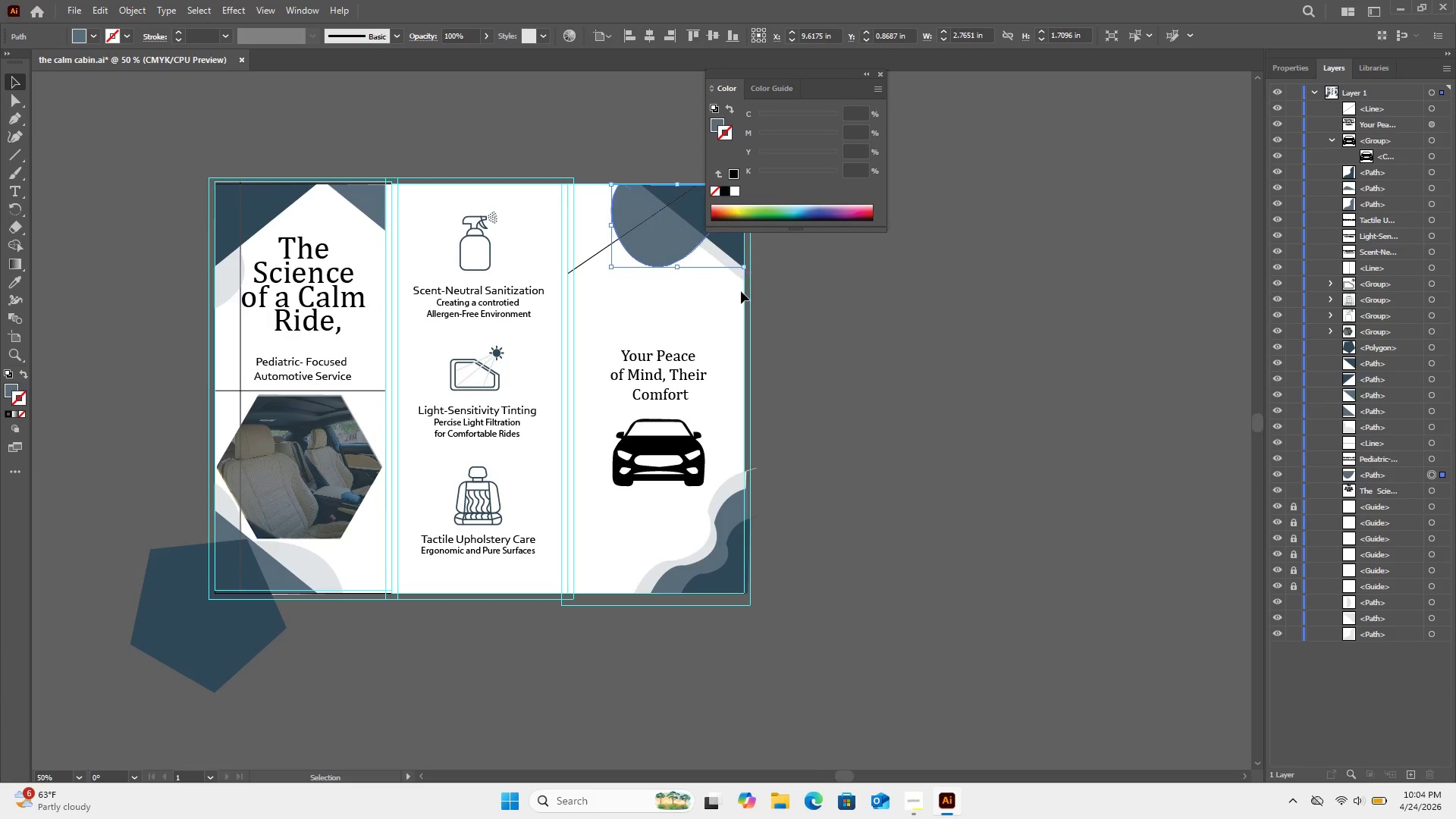 
left_click([742, 281])
 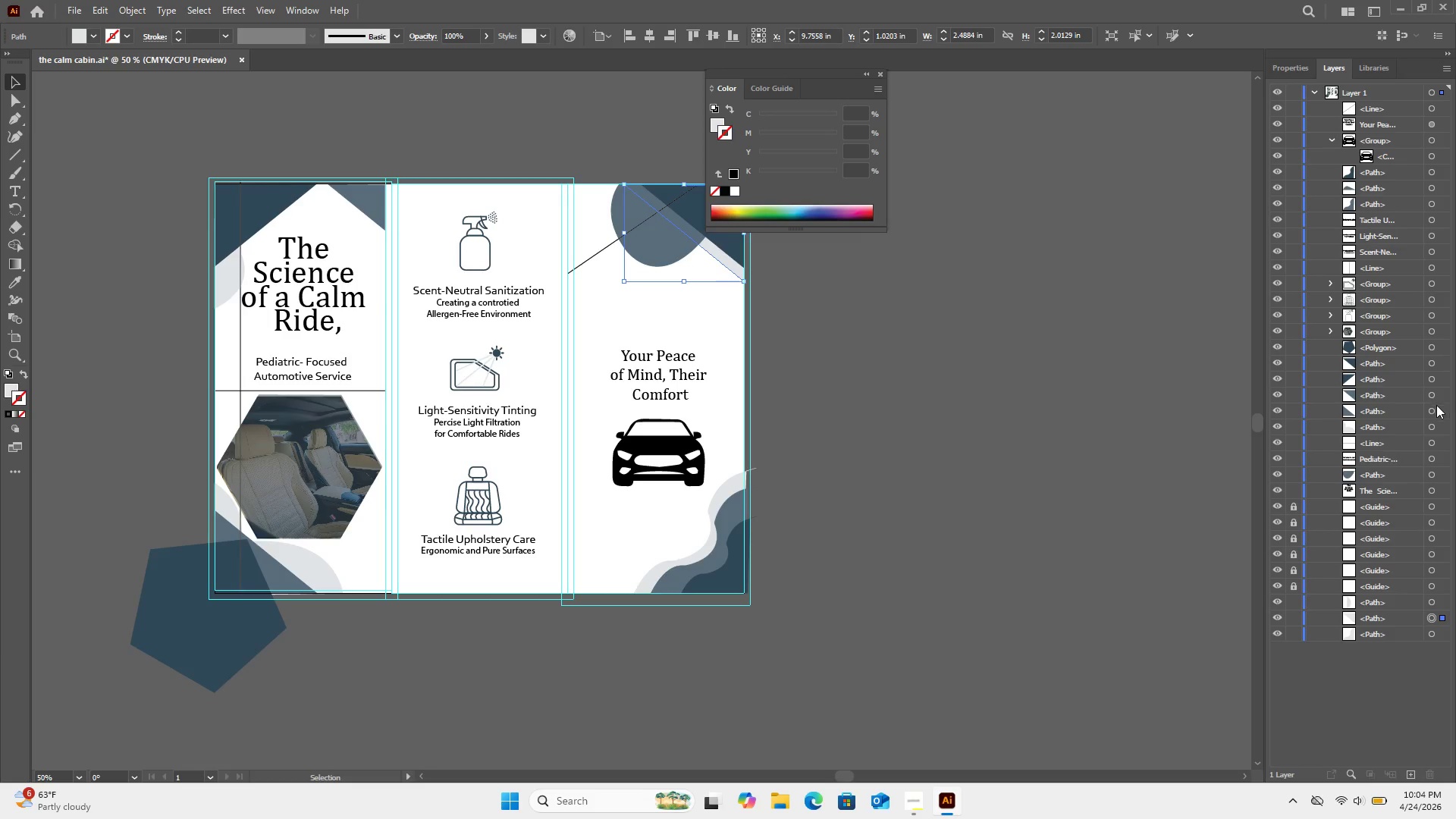 
left_click([1435, 413])
 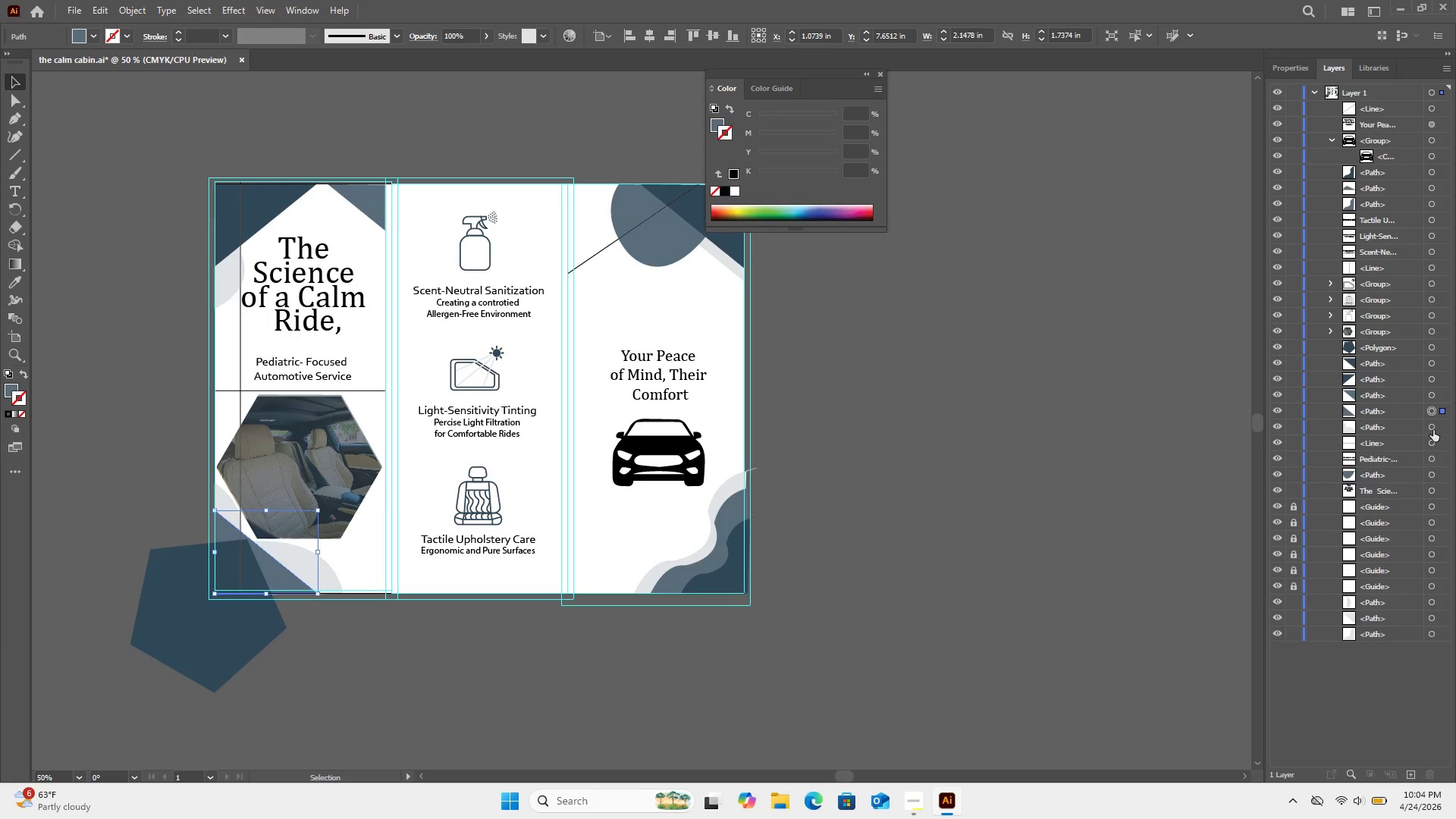 
left_click([1431, 430])
 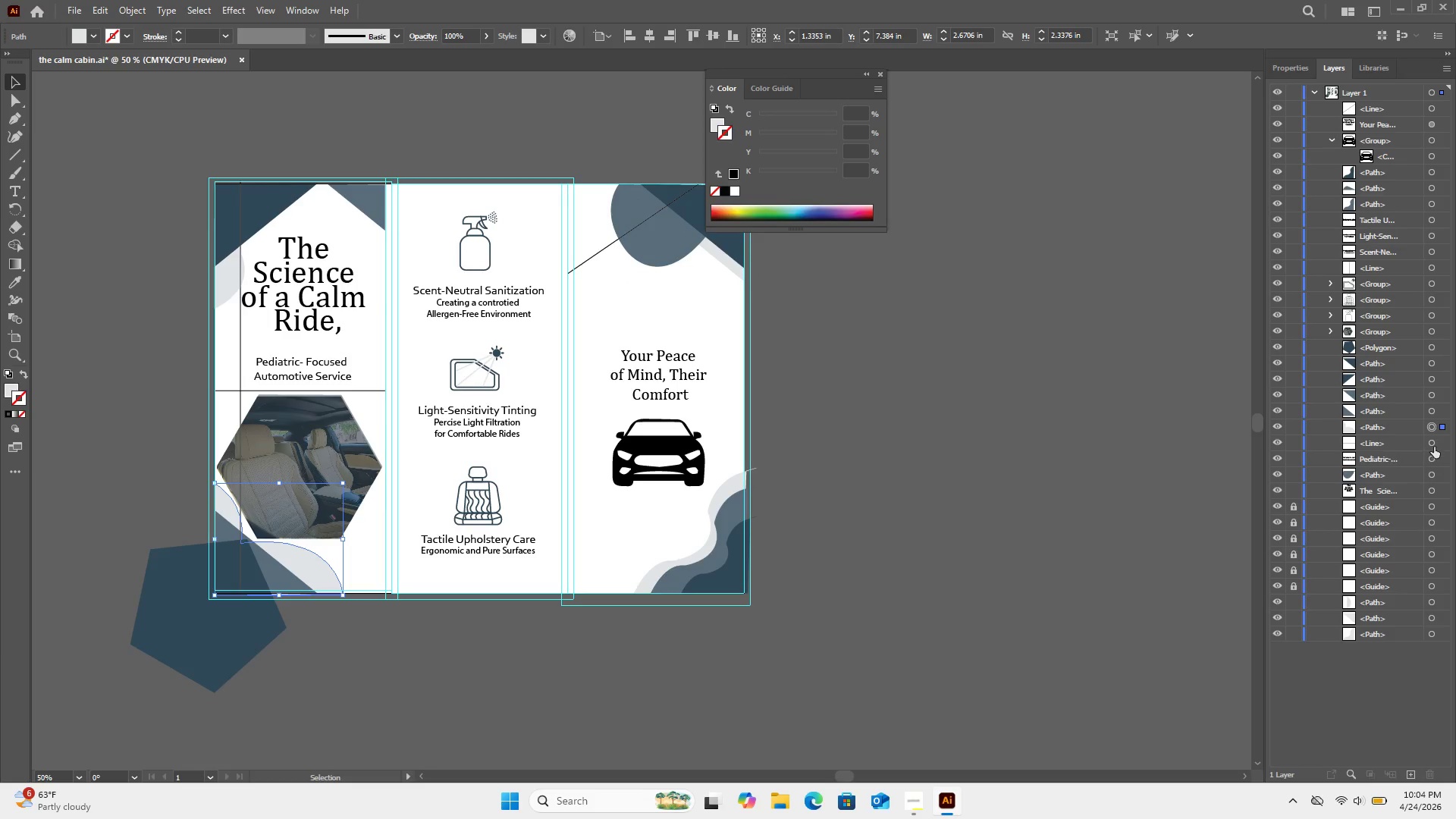 
left_click([1436, 449])
 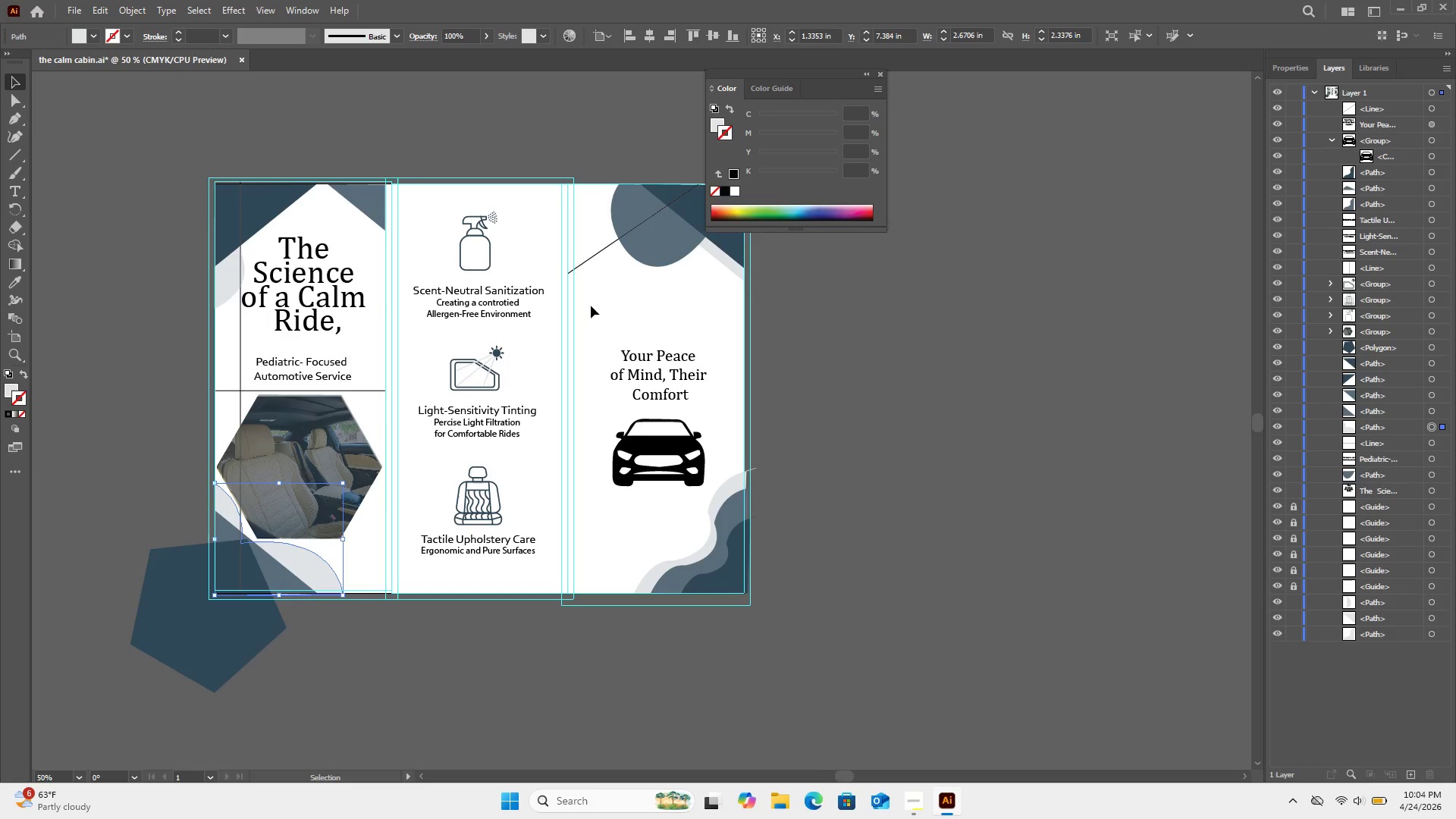 
left_click([645, 243])
 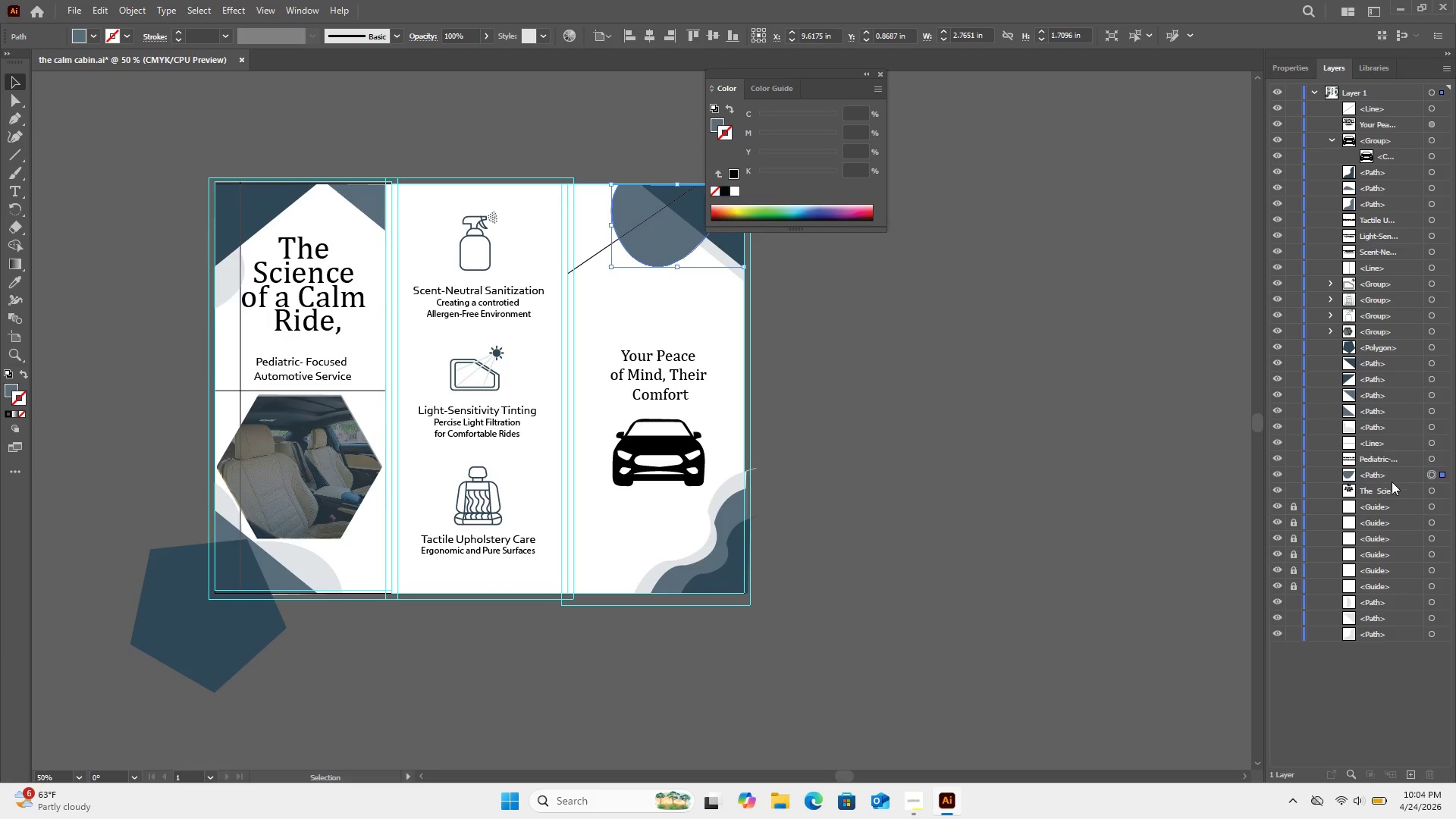 
left_click_drag(start_coordinate=[1392, 470], to_coordinate=[1392, 630])
 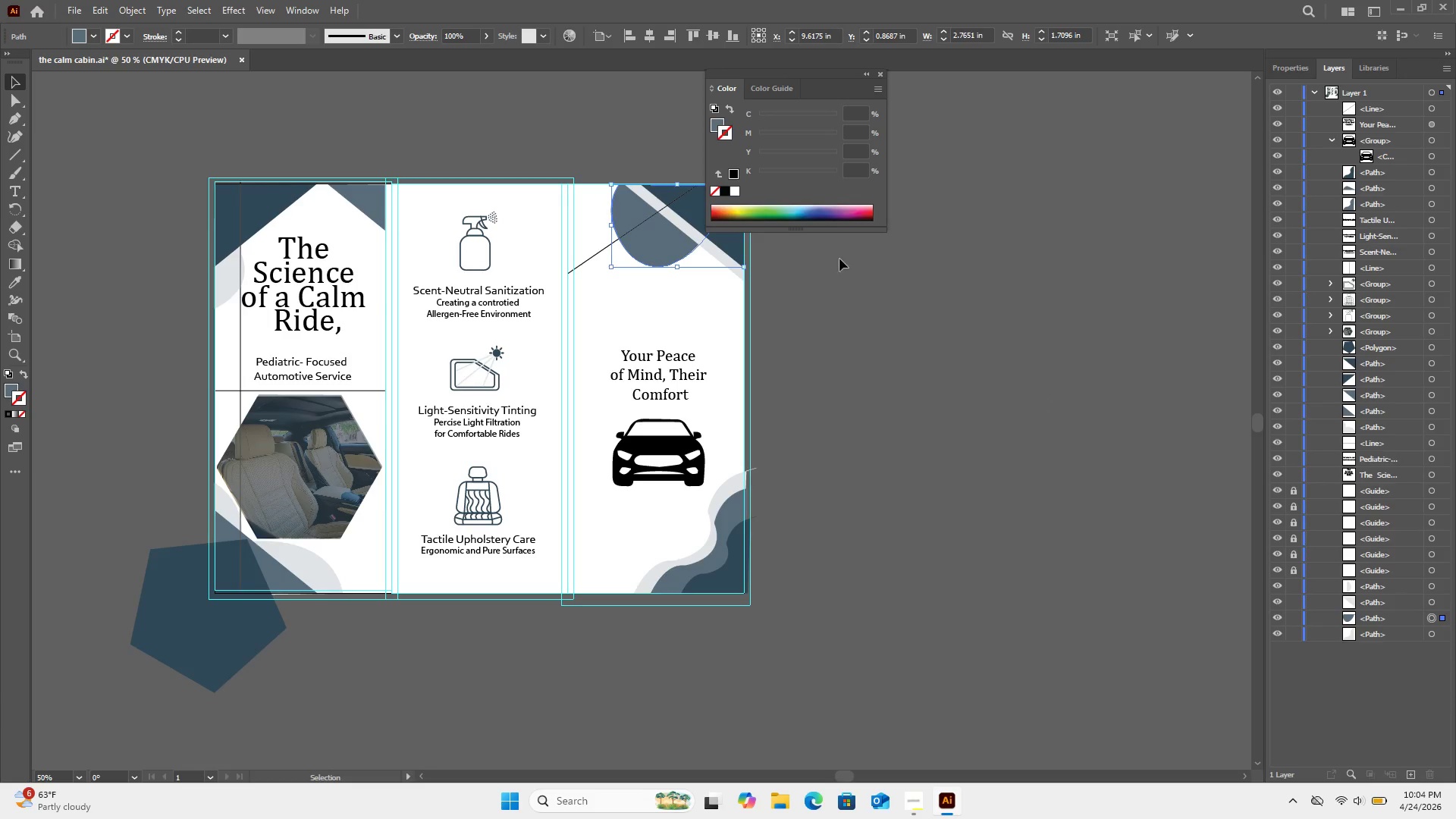 
left_click([890, 315])
 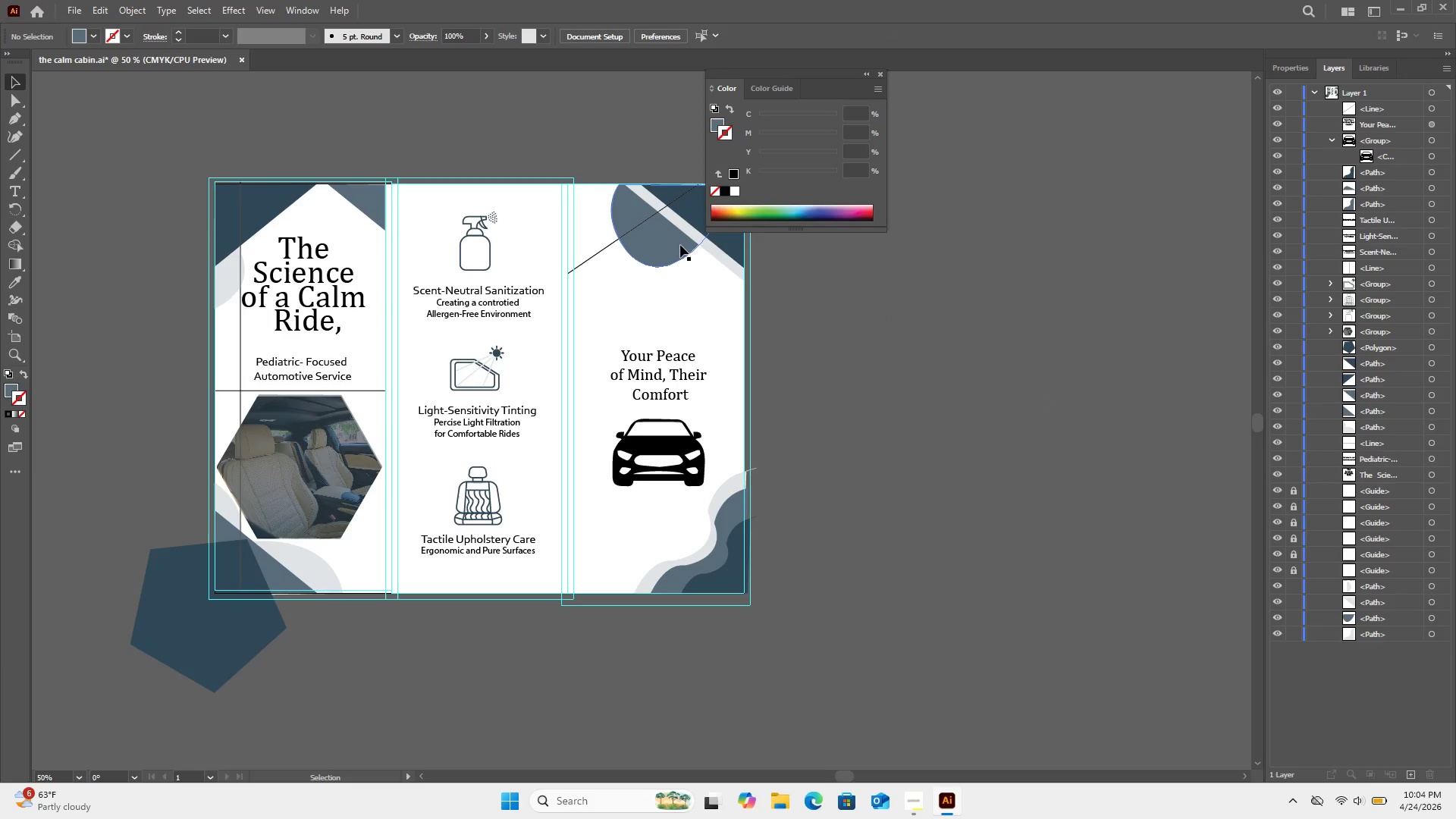 
left_click([703, 241])
 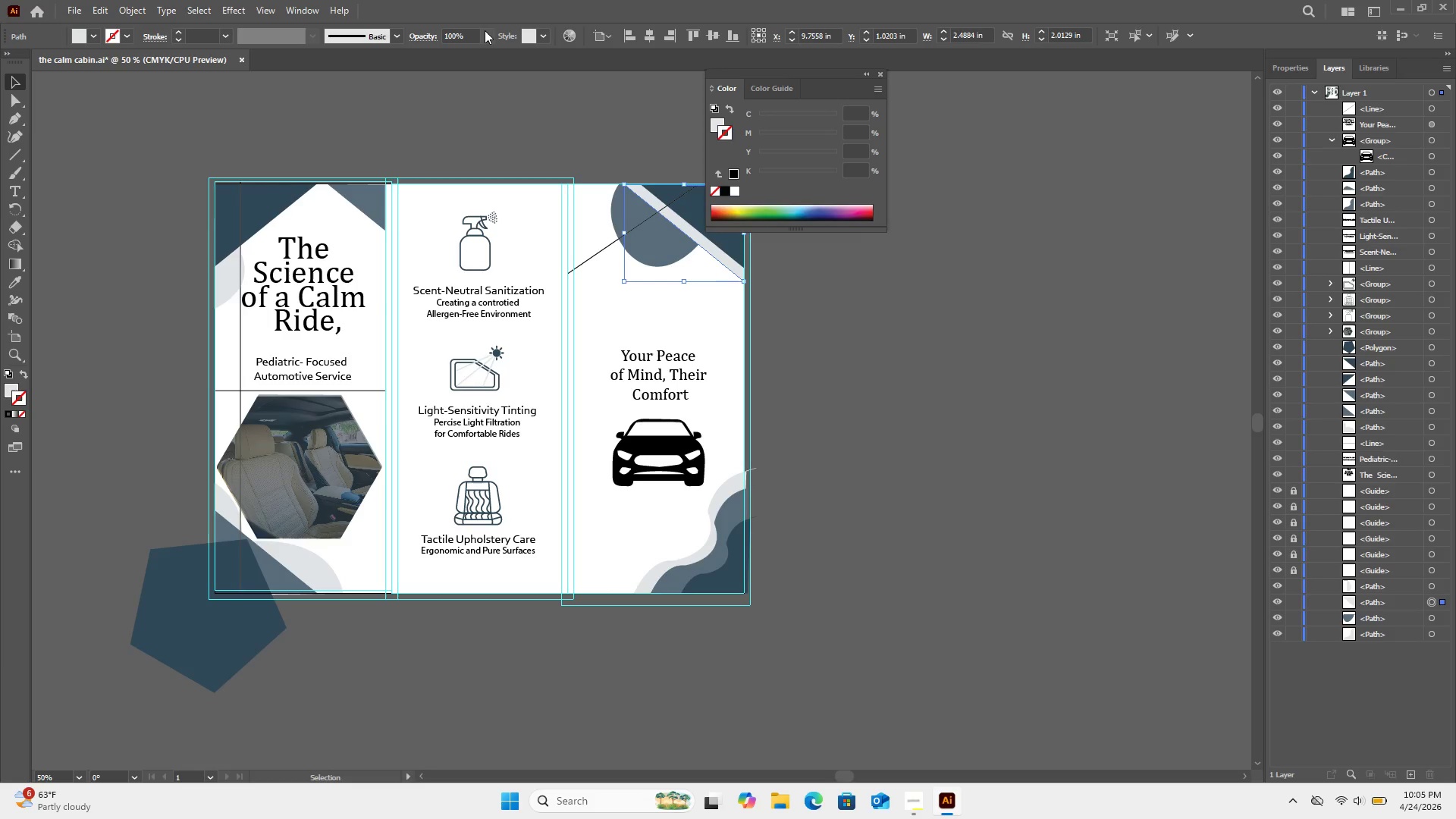 
left_click([486, 35])
 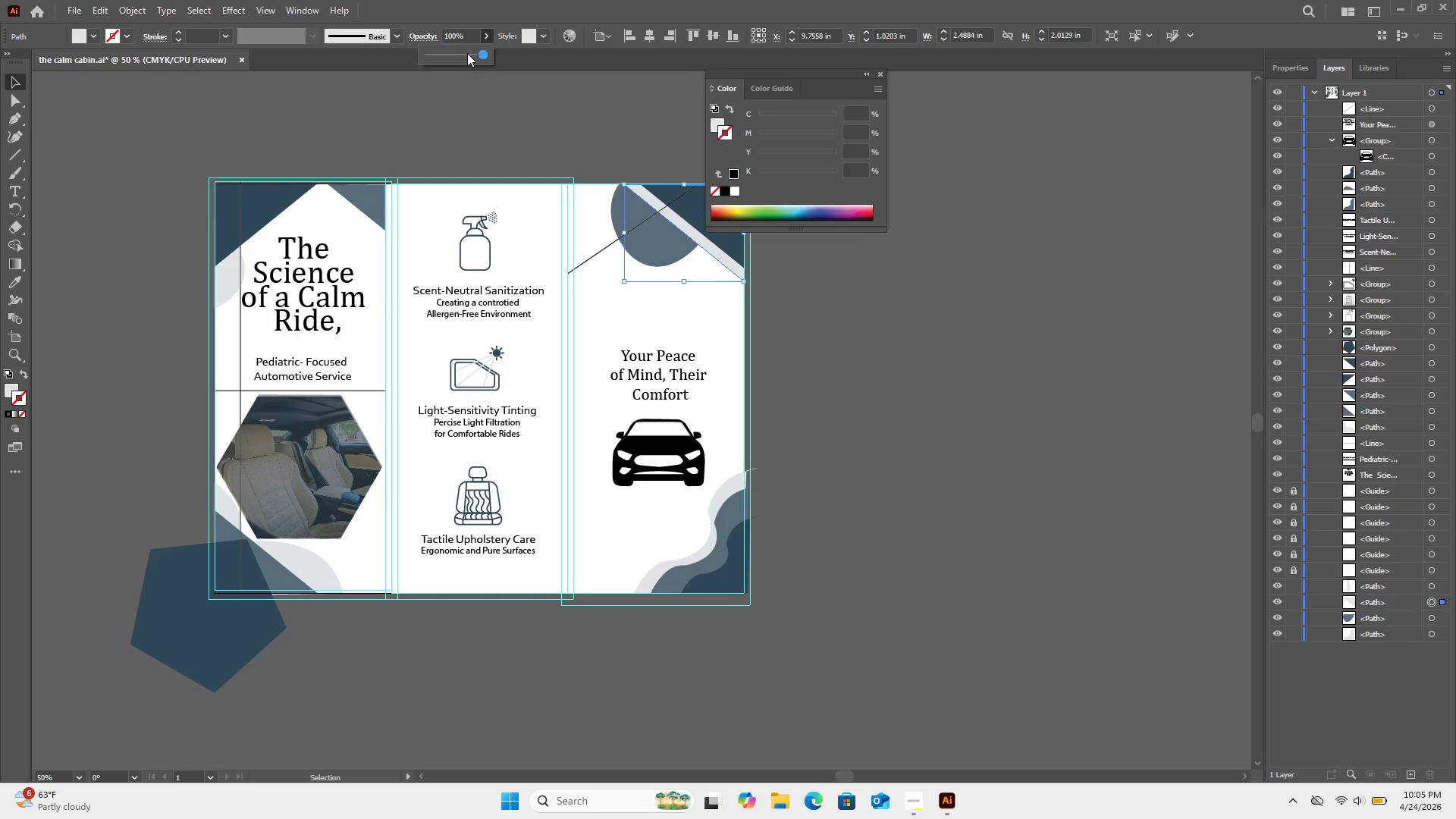 
left_click([467, 52])
 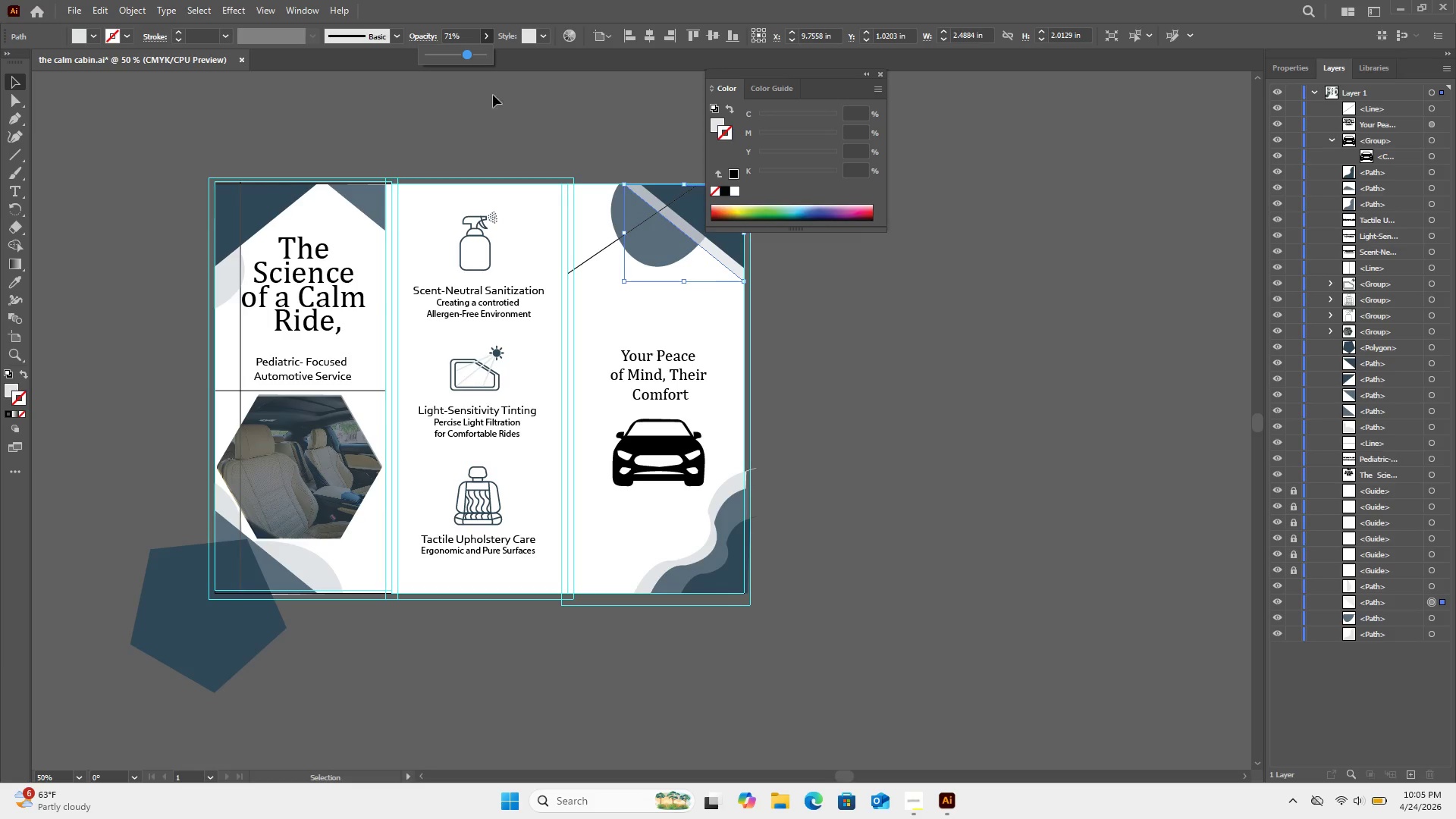 
wait(6.66)
 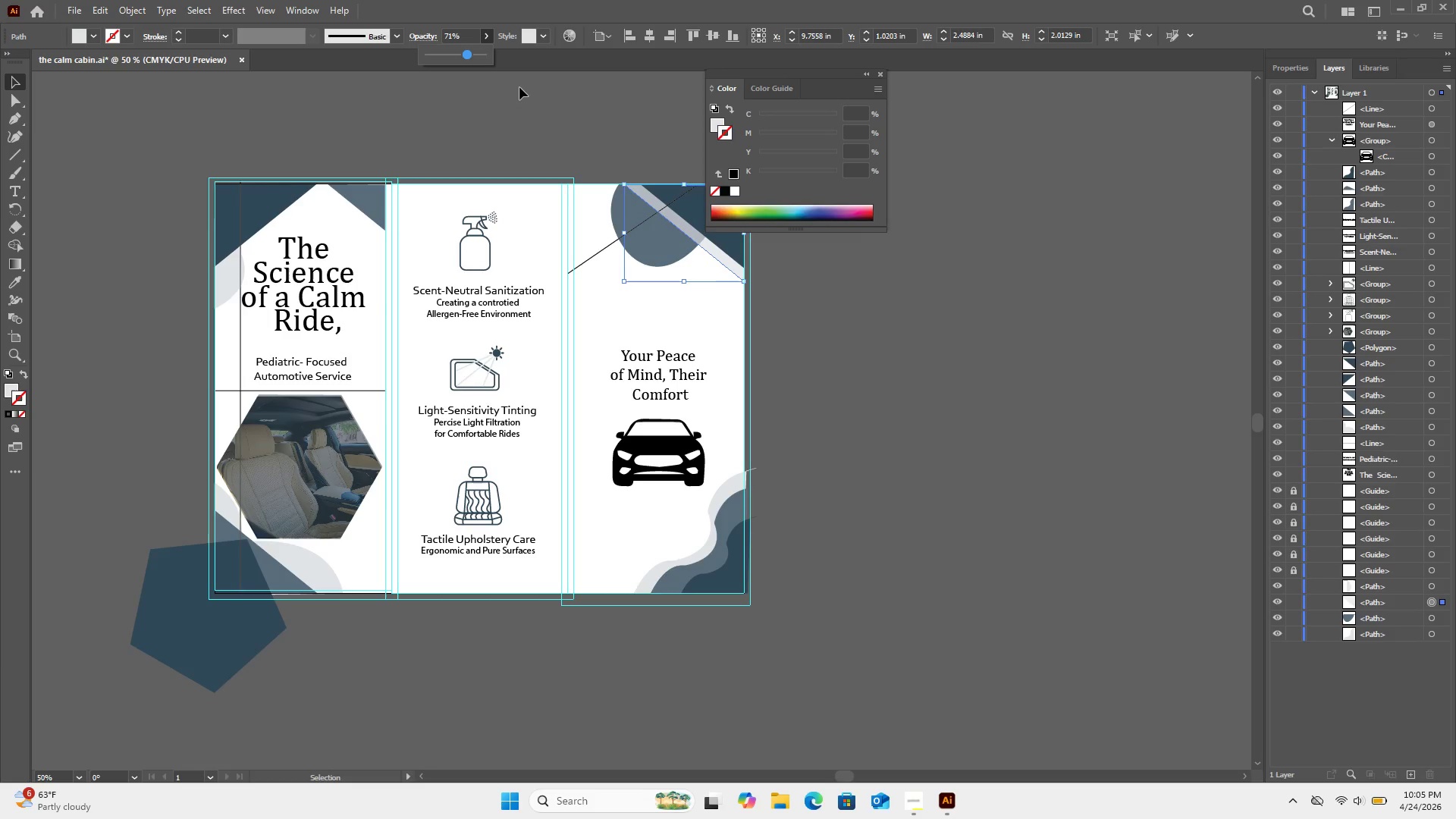 
left_click([613, 108])
 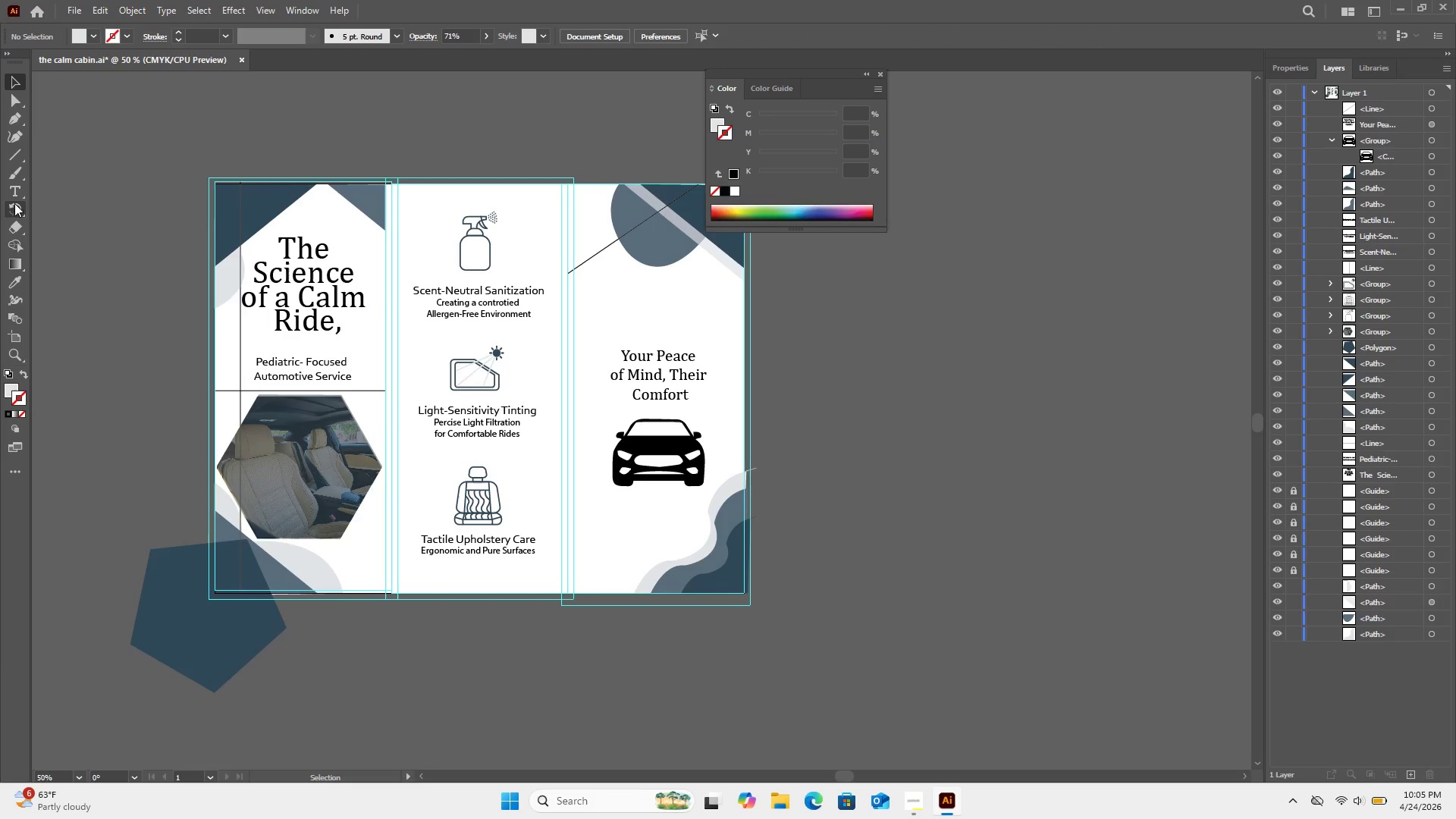 
wait(5.3)
 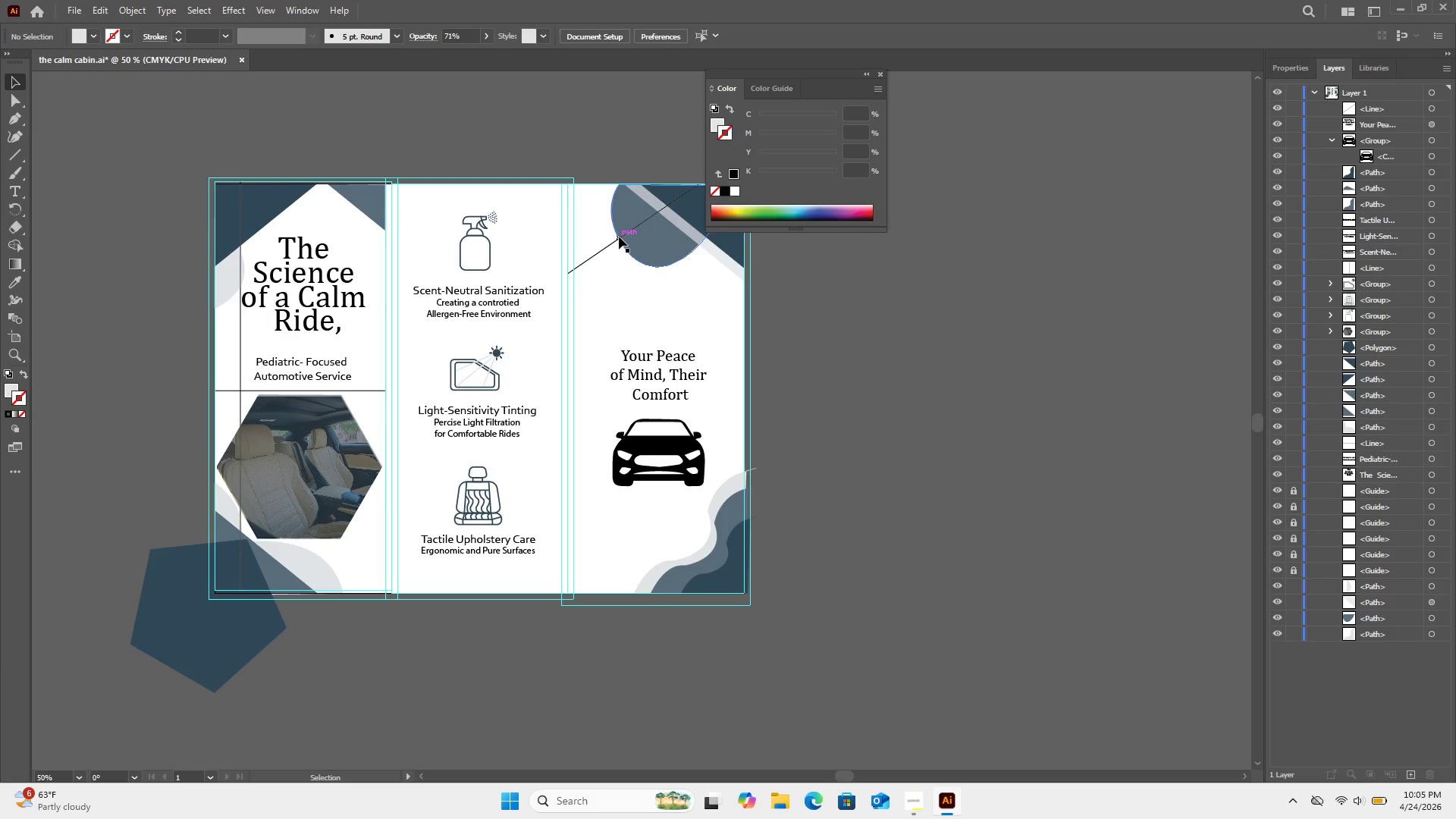 
left_click([19, 159])
 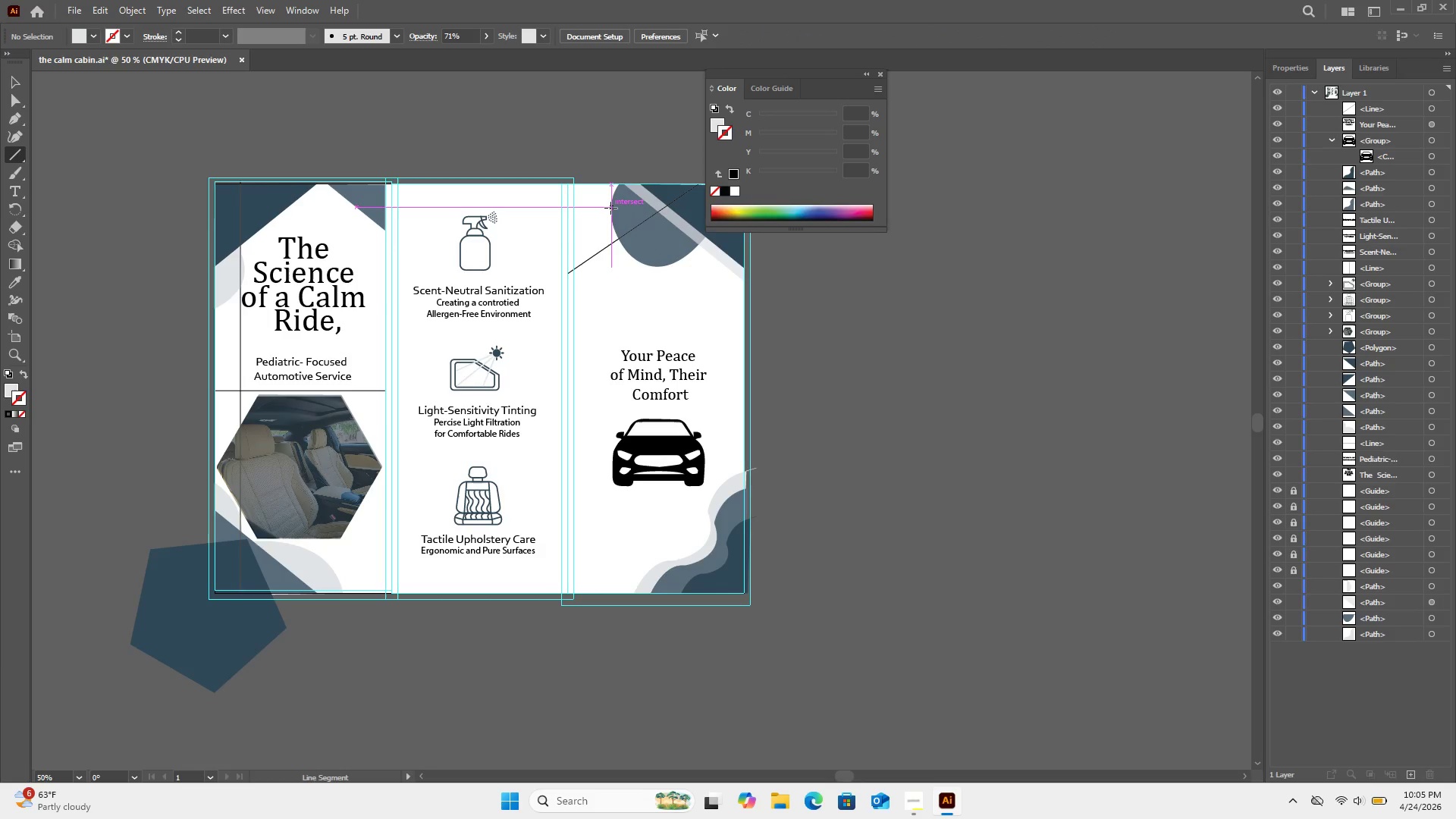 
left_click([610, 208])
 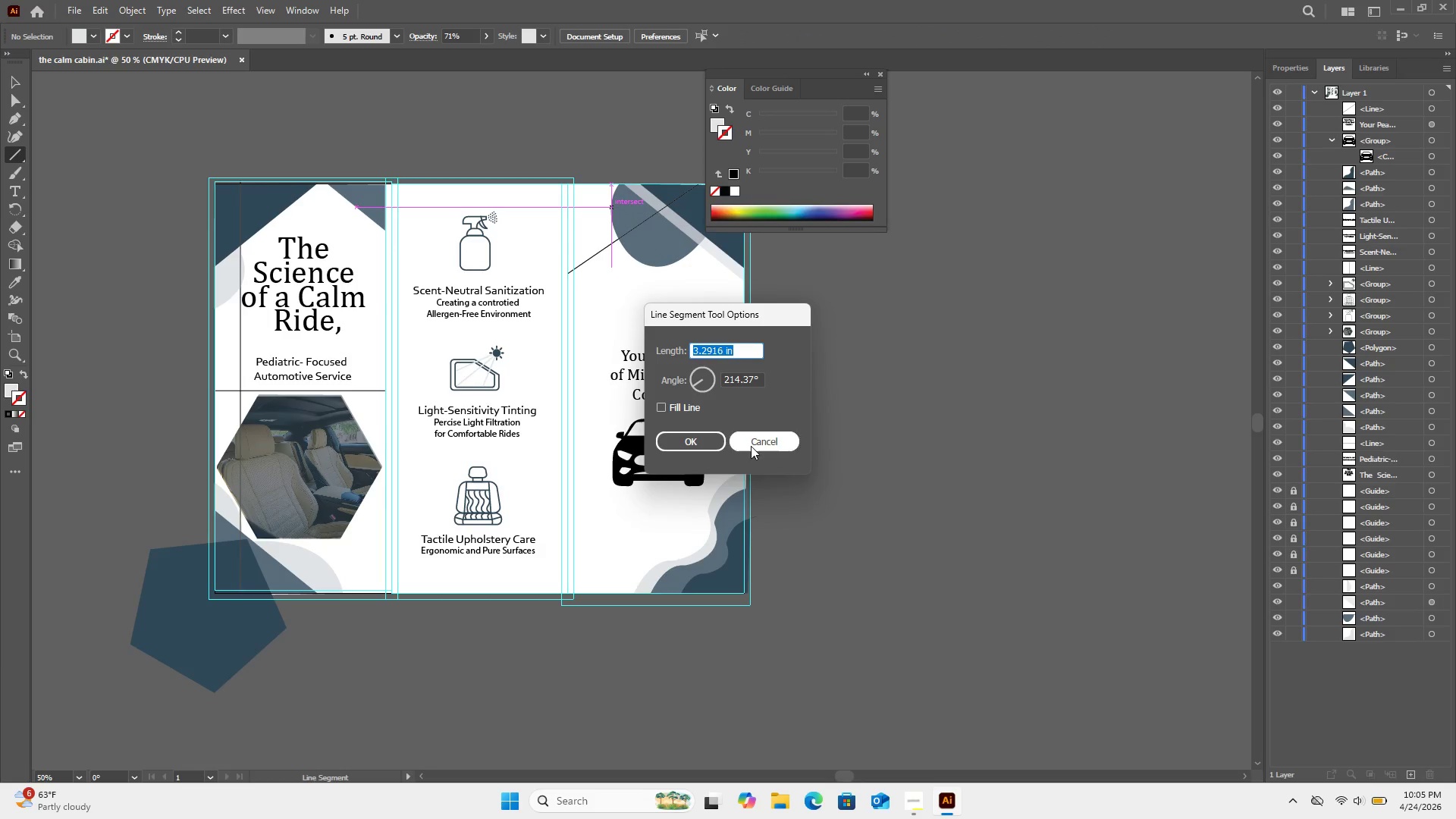 
left_click([751, 446])
 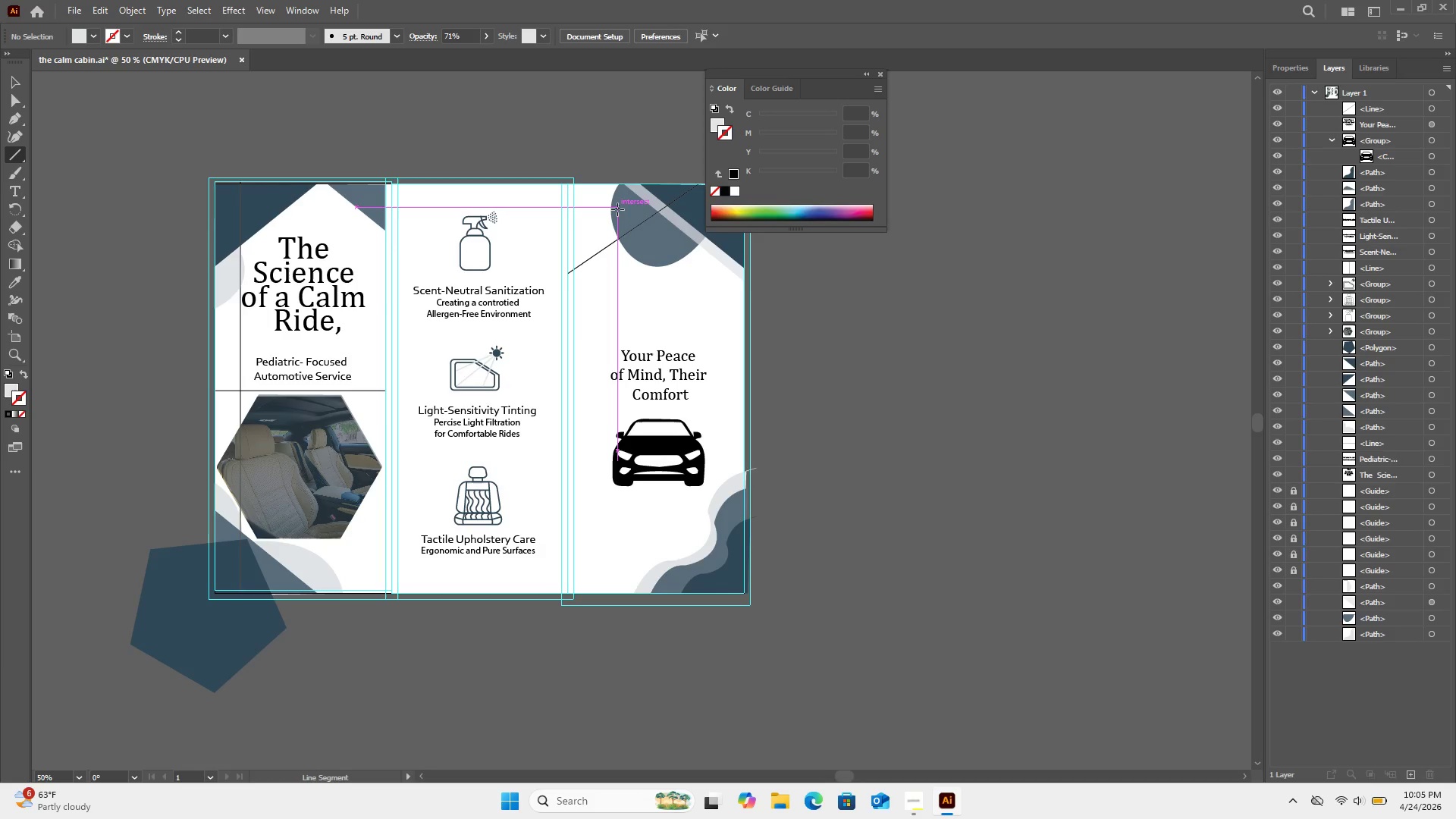 
wait(7.56)
 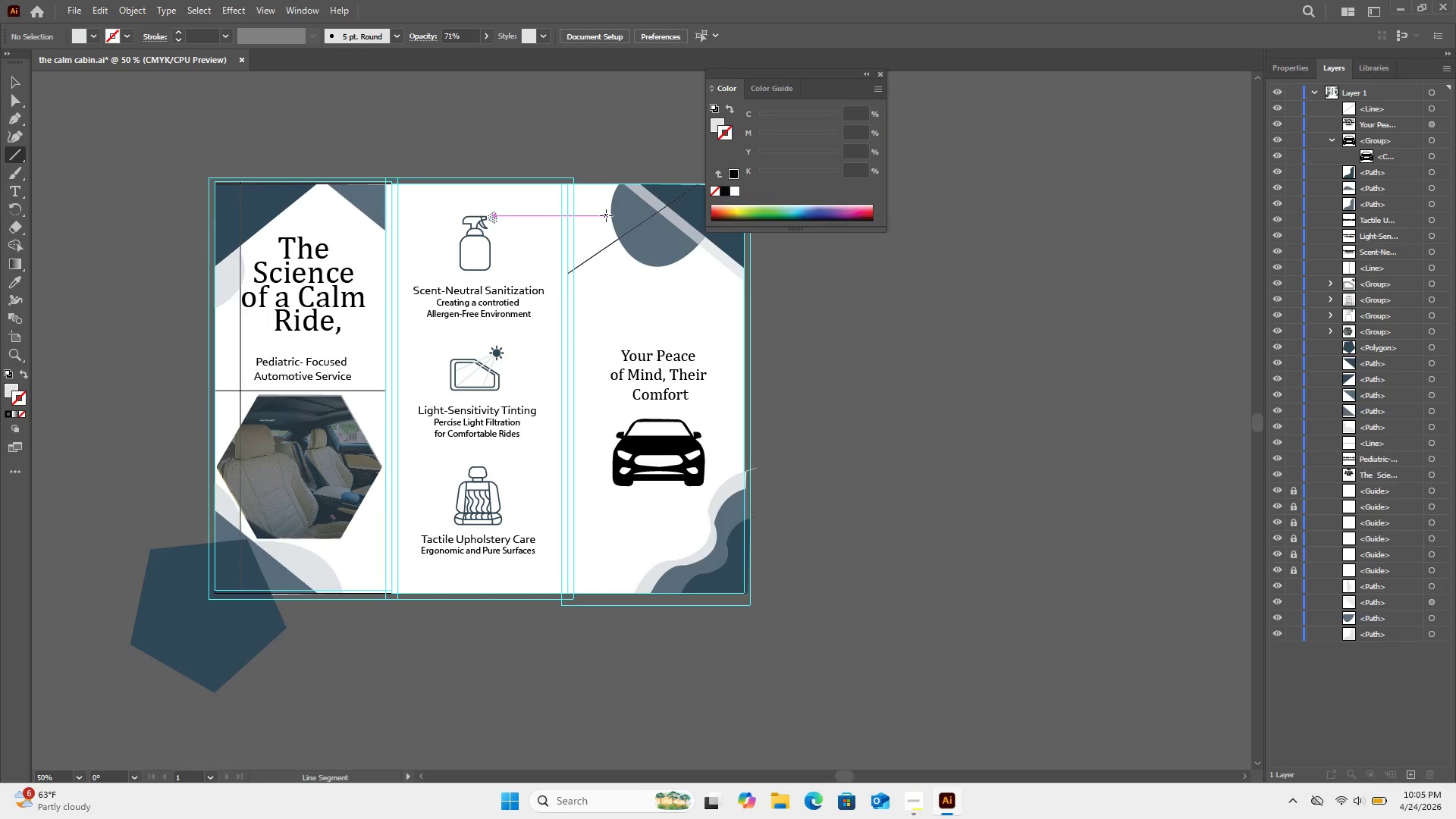 
left_click_drag(start_coordinate=[610, 204], to_coordinate=[743, 313])
 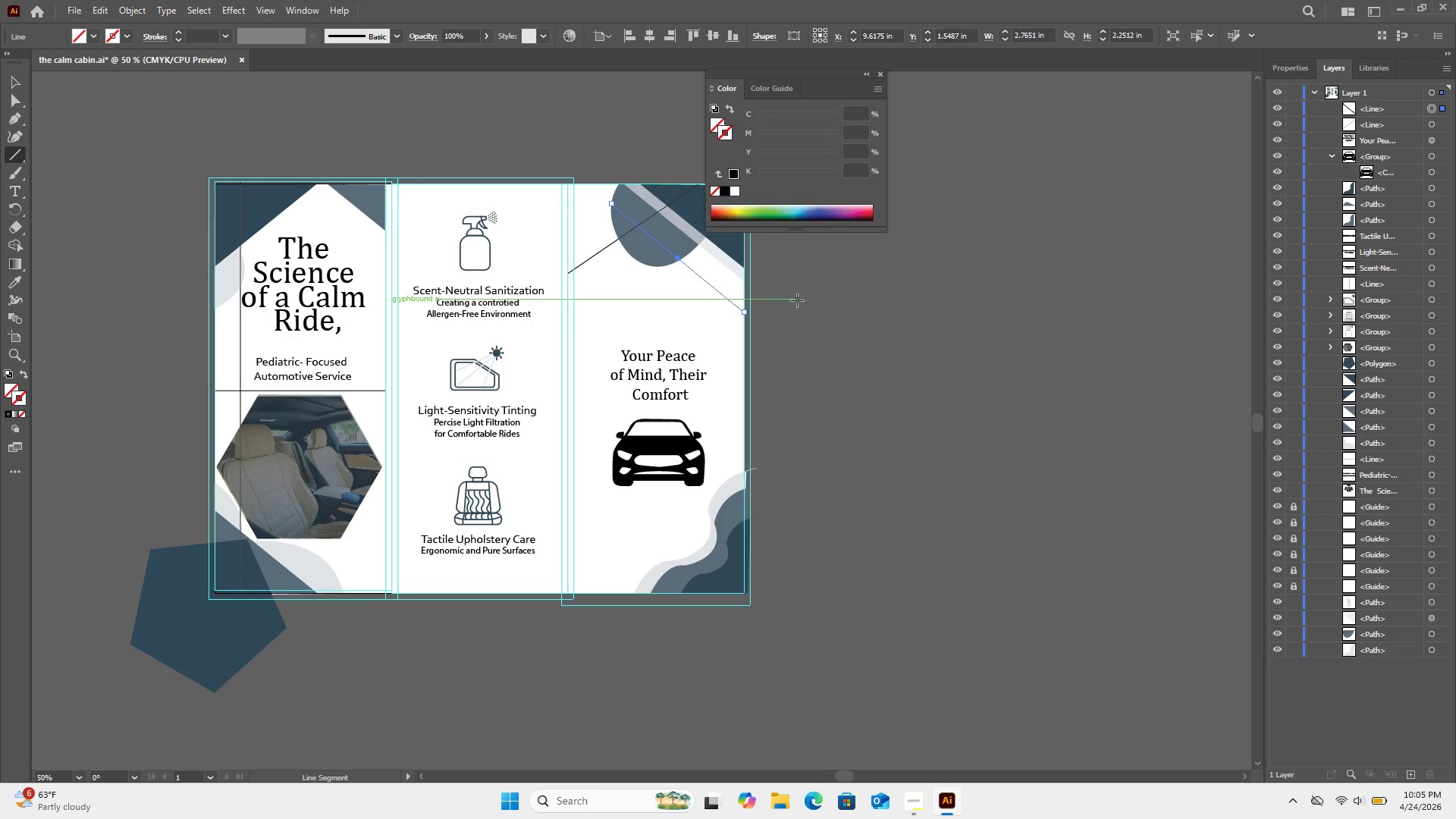 
wait(7.69)
 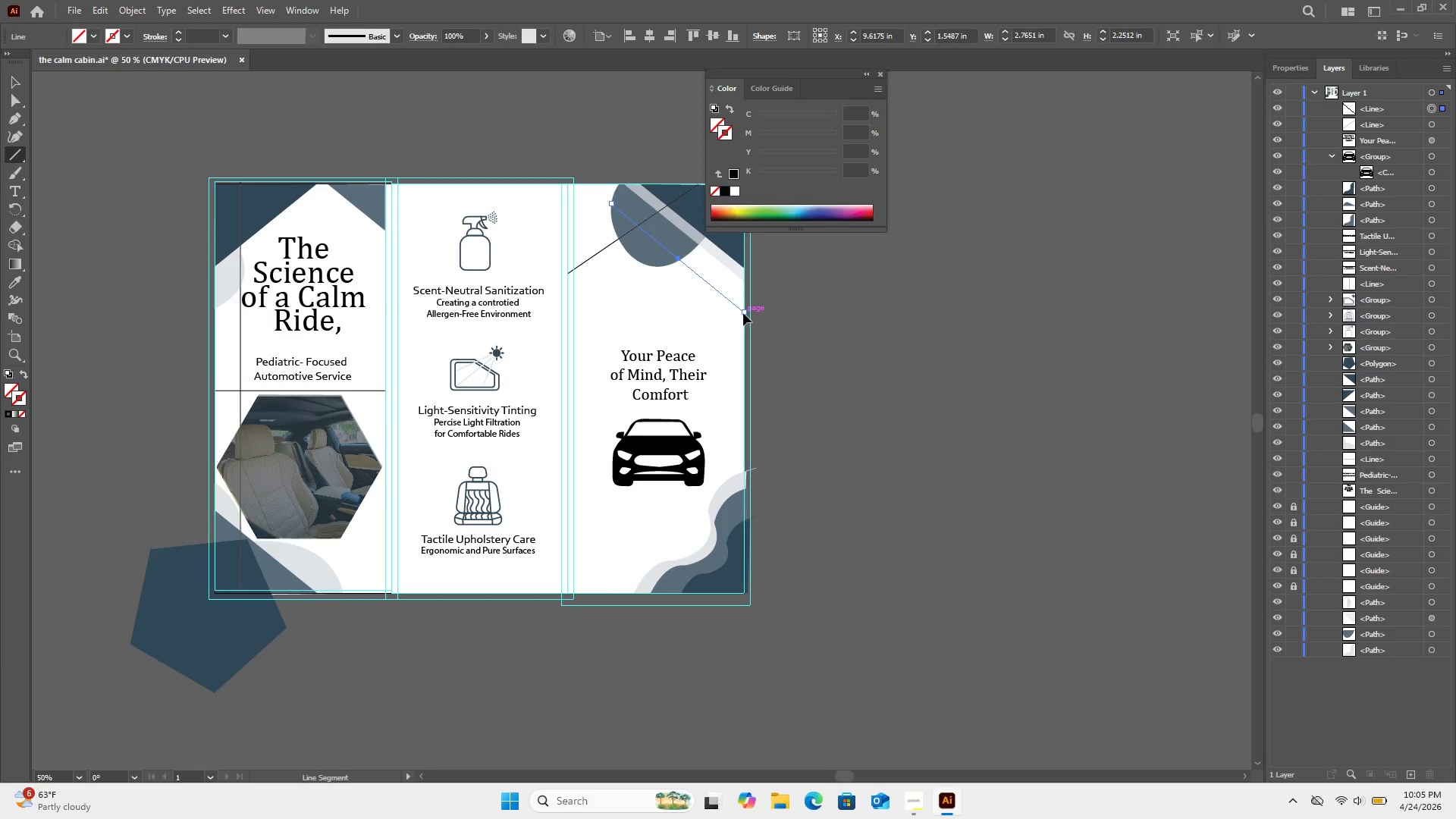 
left_click([10, 74])
 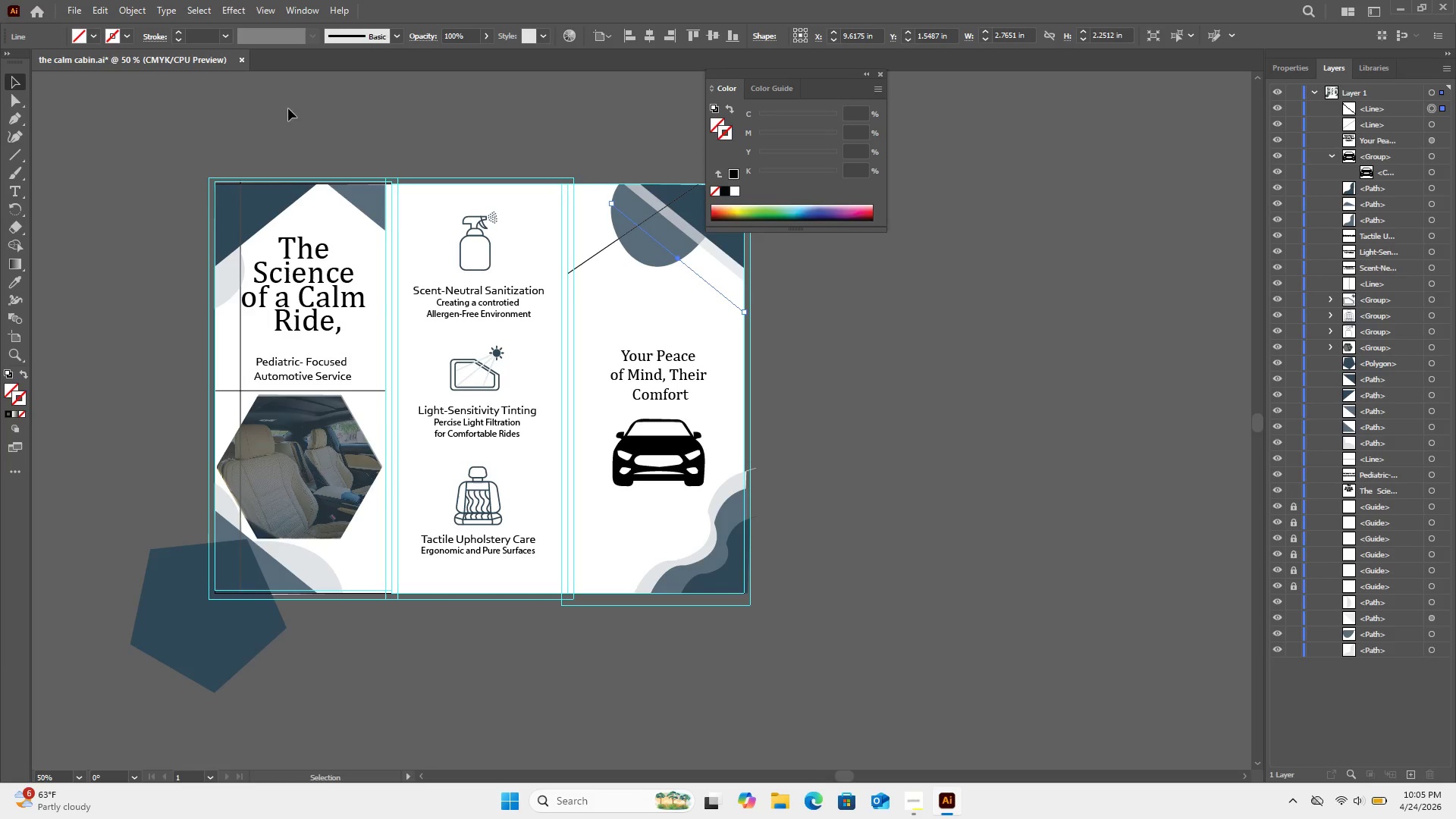 
left_click([301, 105])
 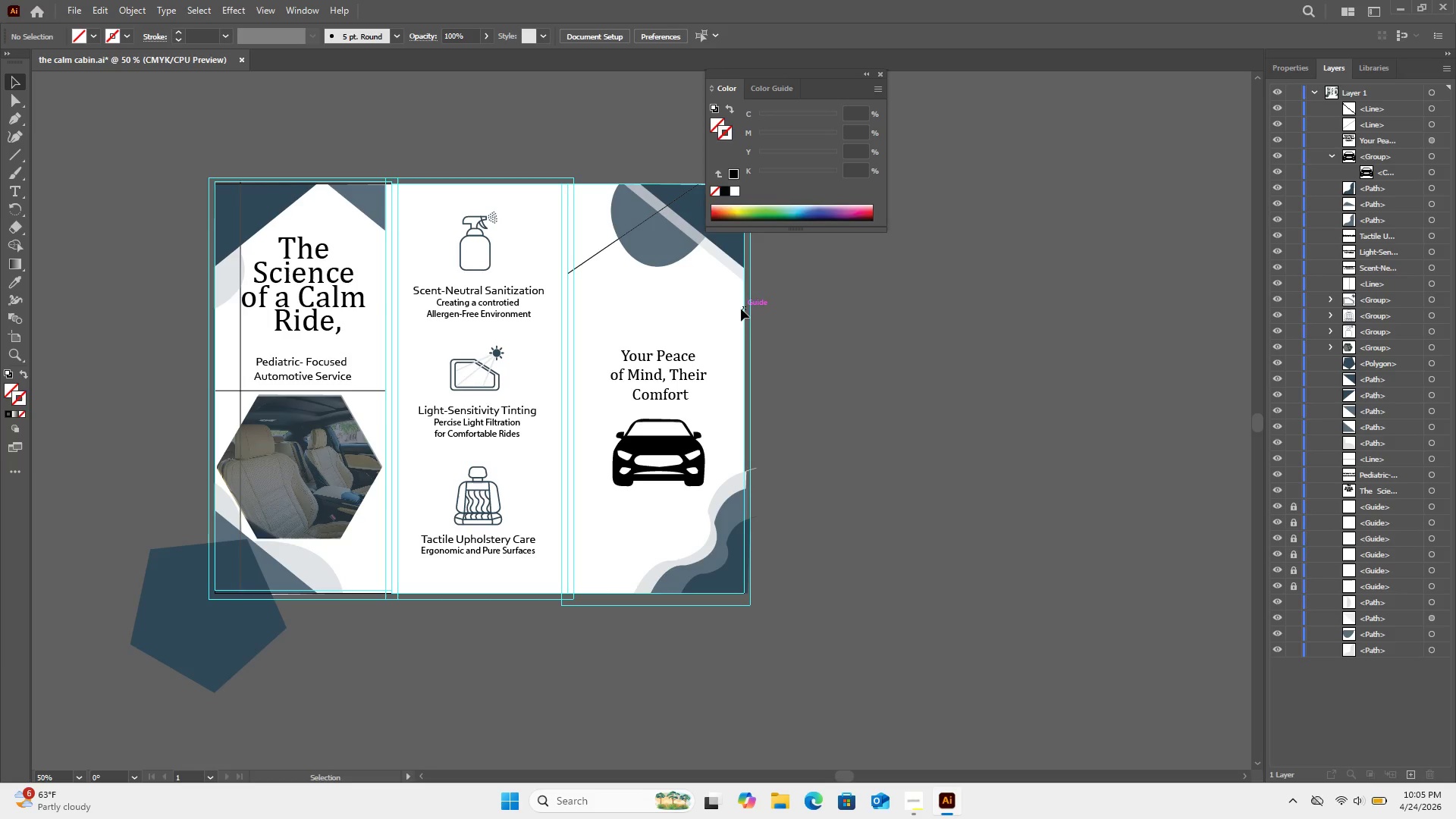 
left_click_drag(start_coordinate=[645, 291], to_coordinate=[730, 284])
 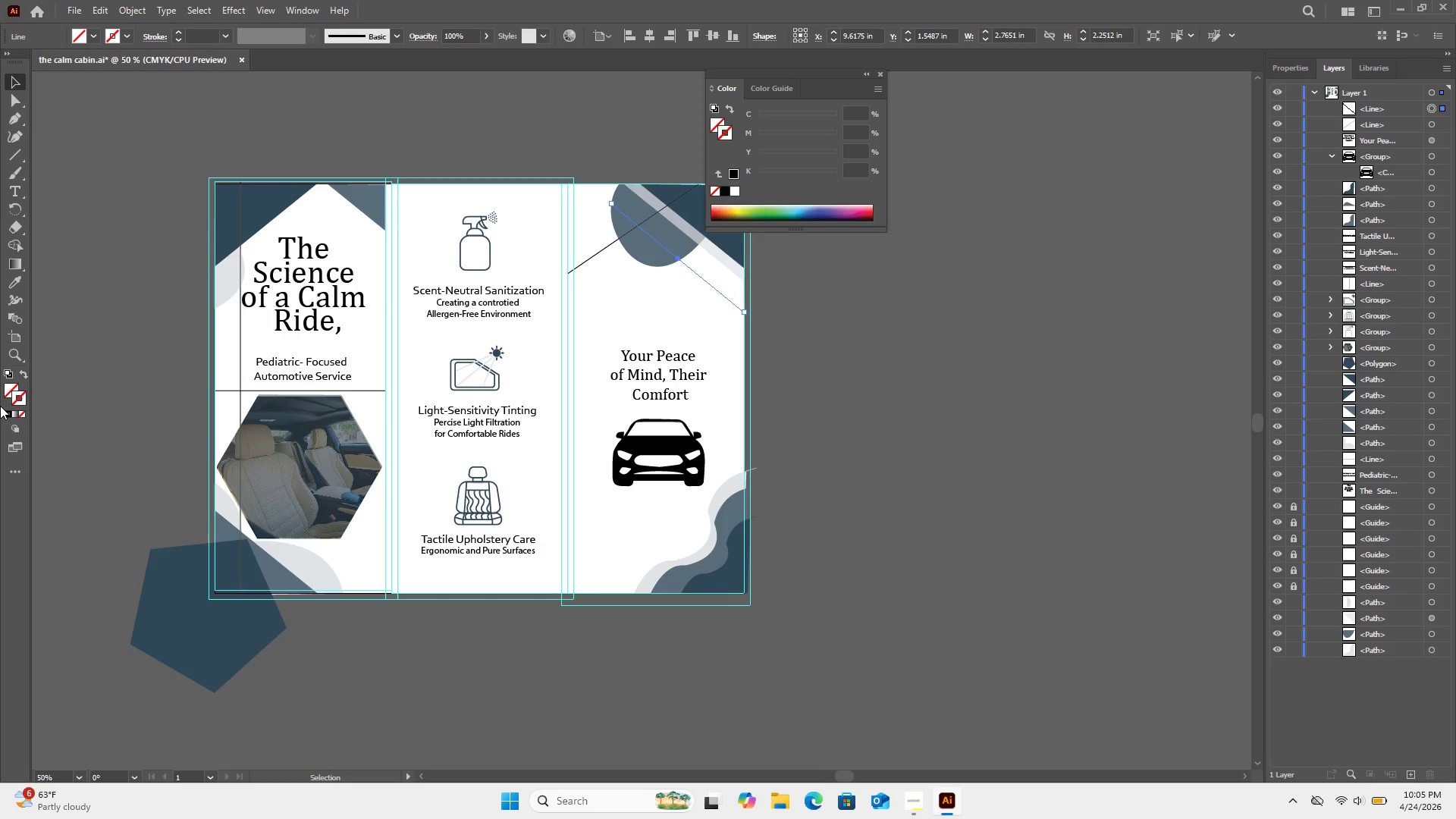 
left_click([3, 413])
 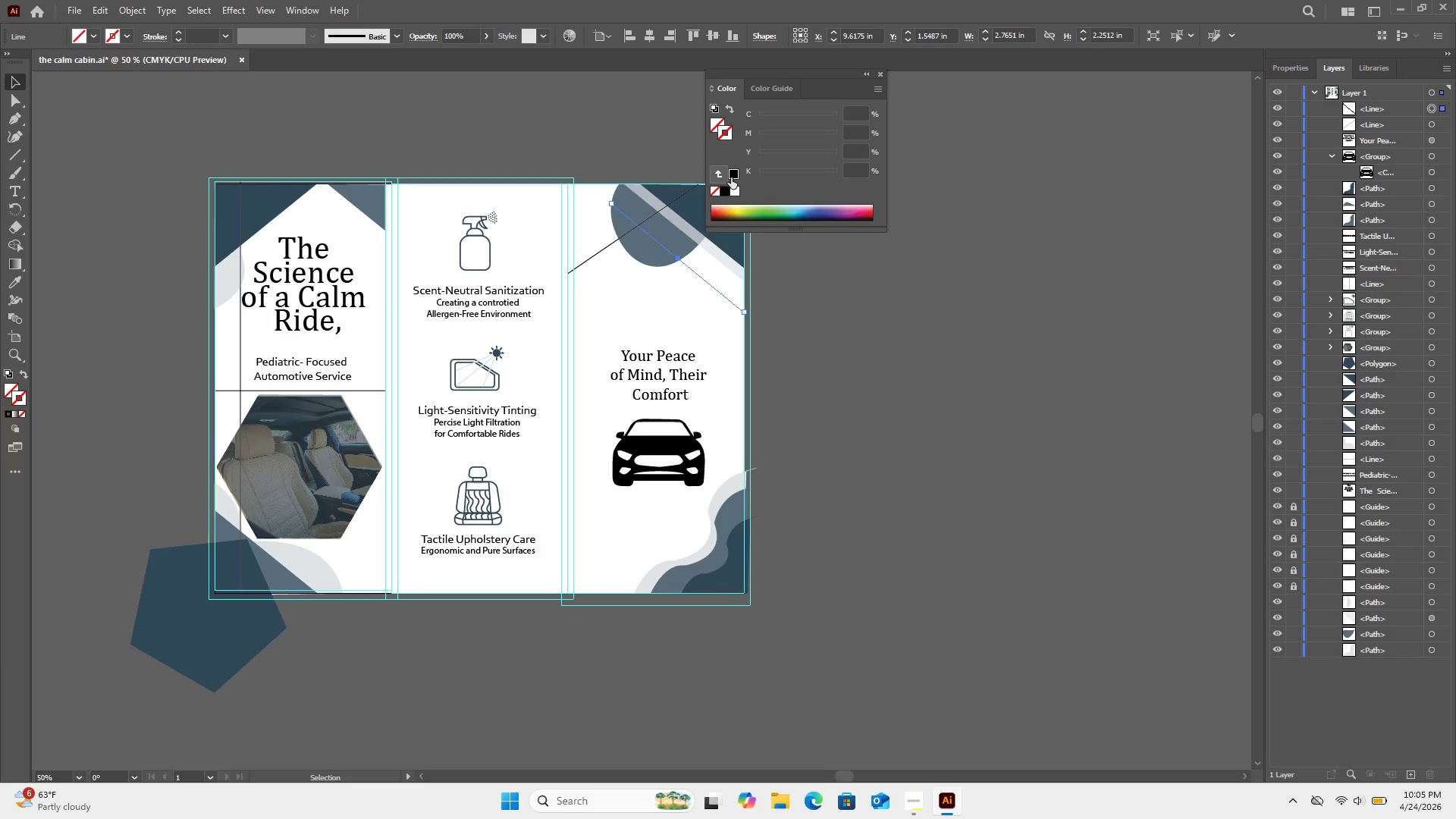 
left_click([730, 174])
 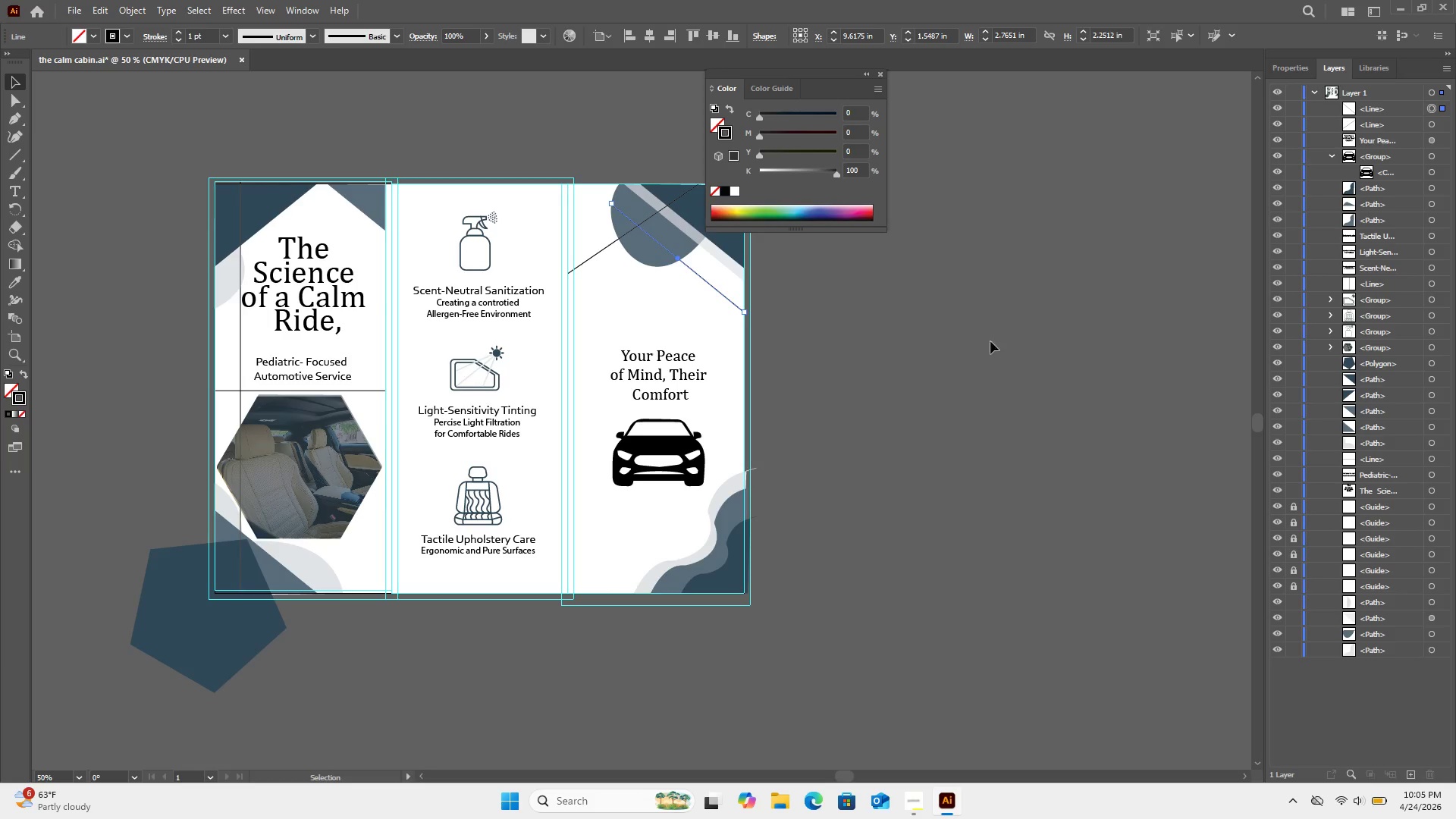 
left_click([1004, 357])
 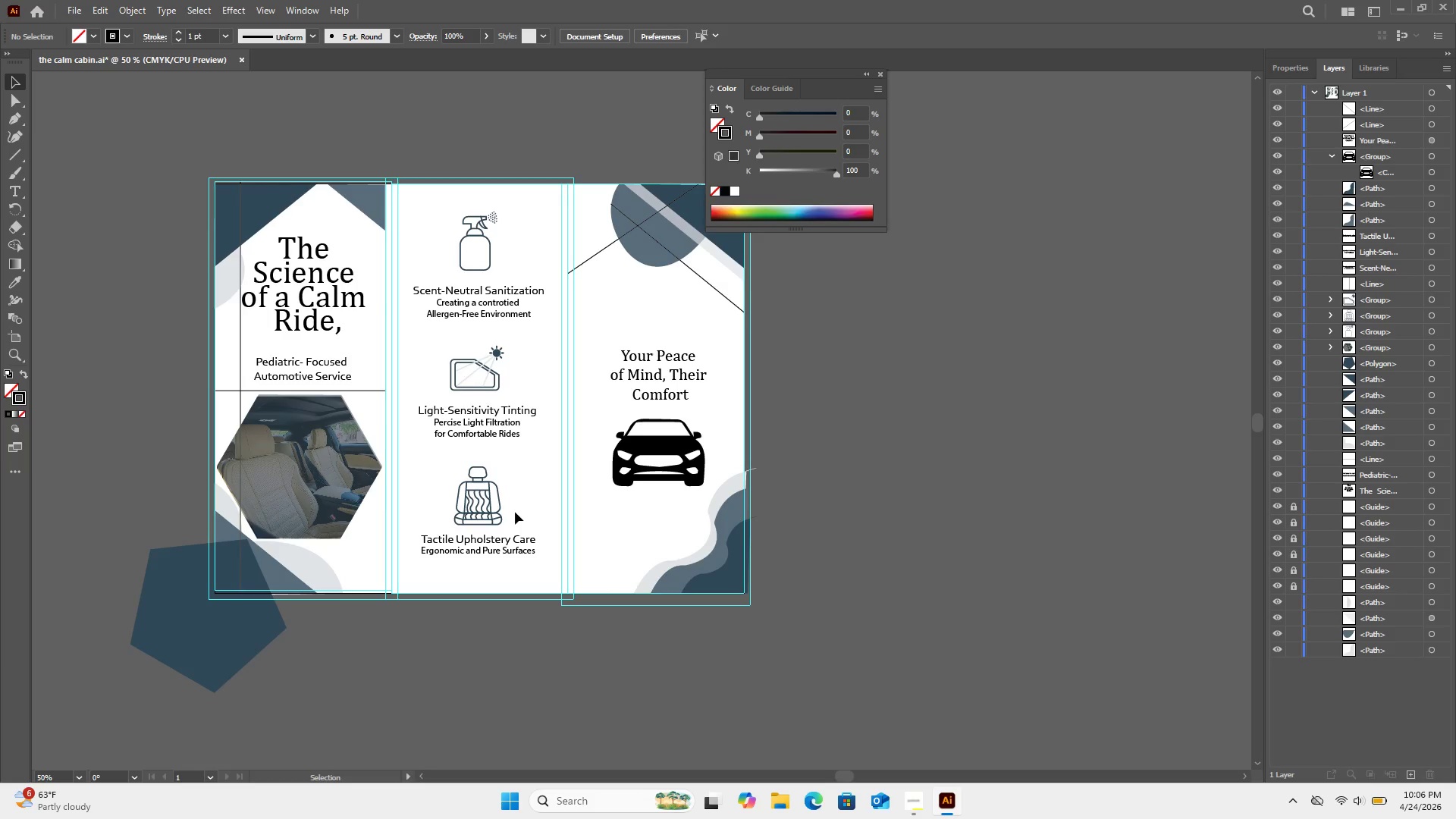 
wait(40.94)
 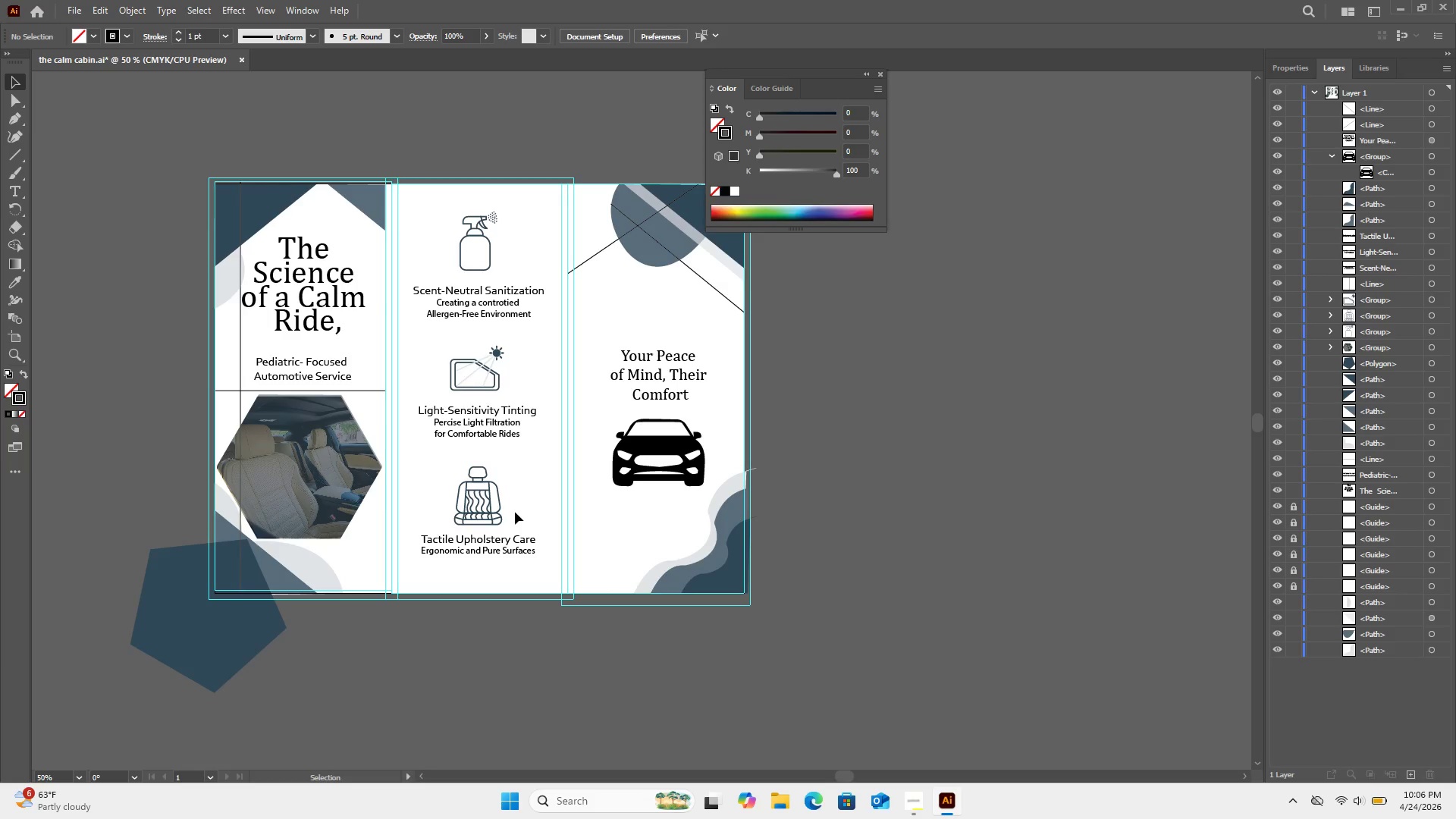 
left_click([7, 168])
 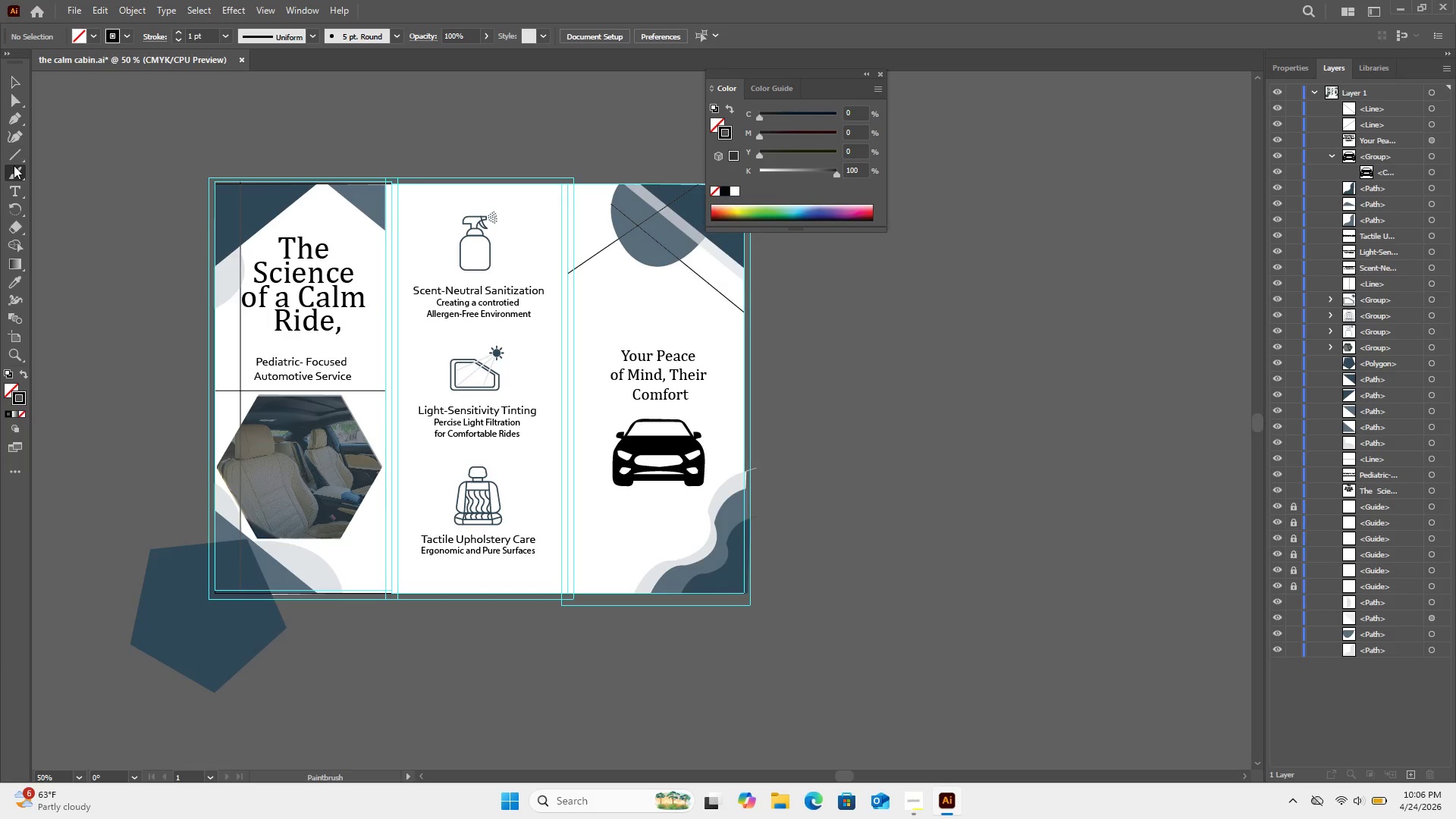 
left_click([13, 155])
 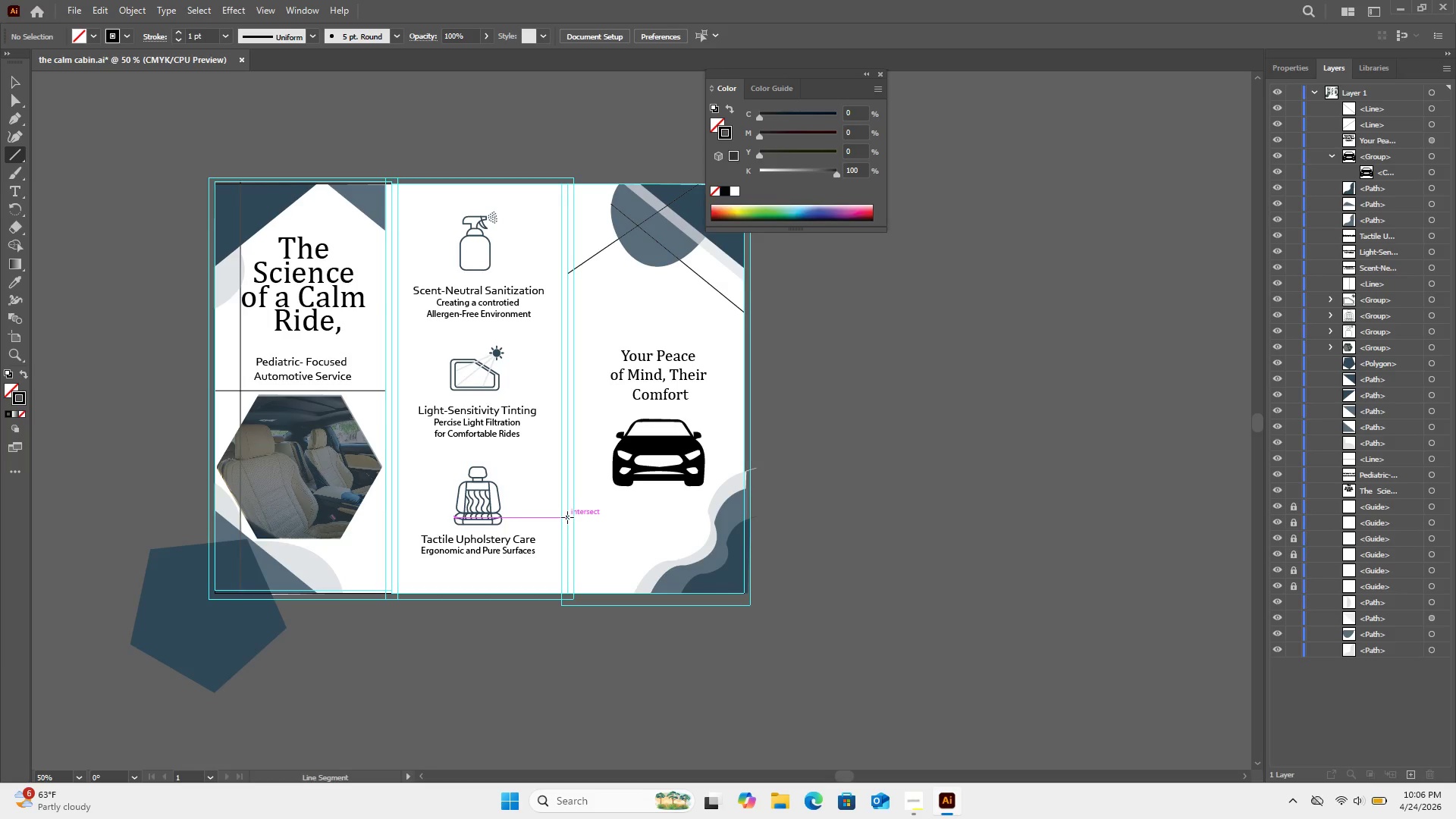 
left_click([569, 522])
 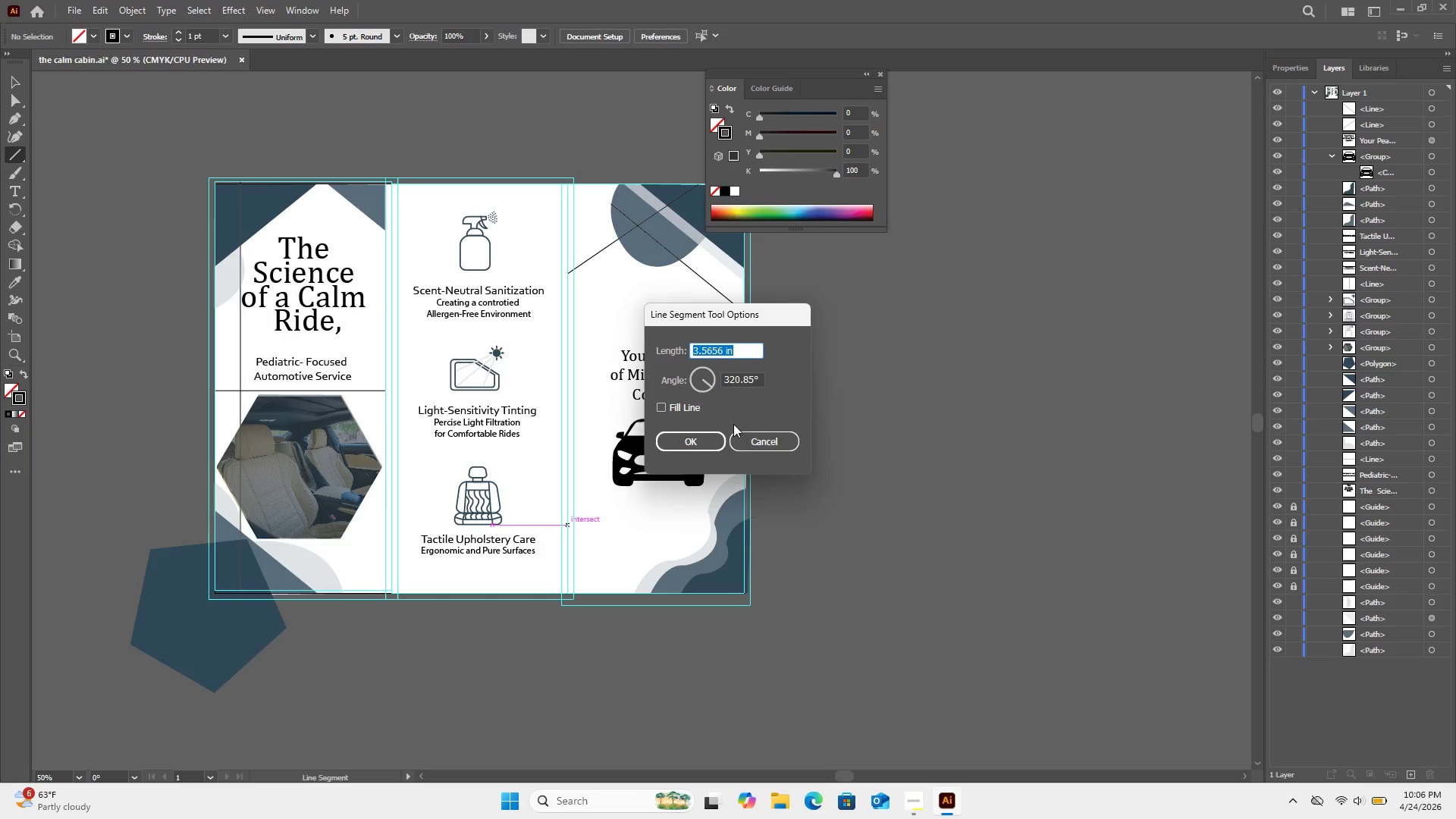 
left_click([739, 447])
 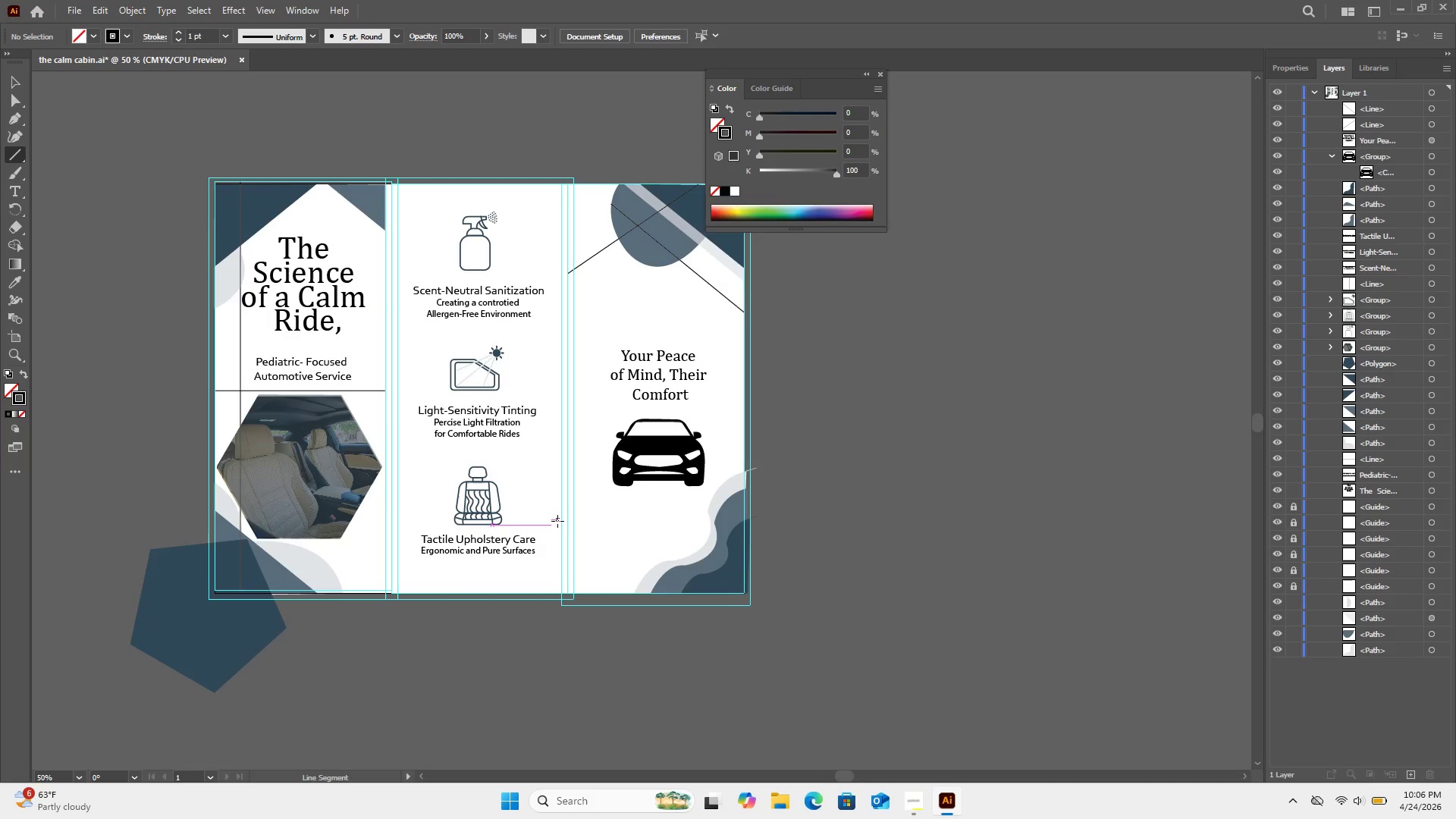 
left_click_drag(start_coordinate=[561, 523], to_coordinate=[629, 594])
 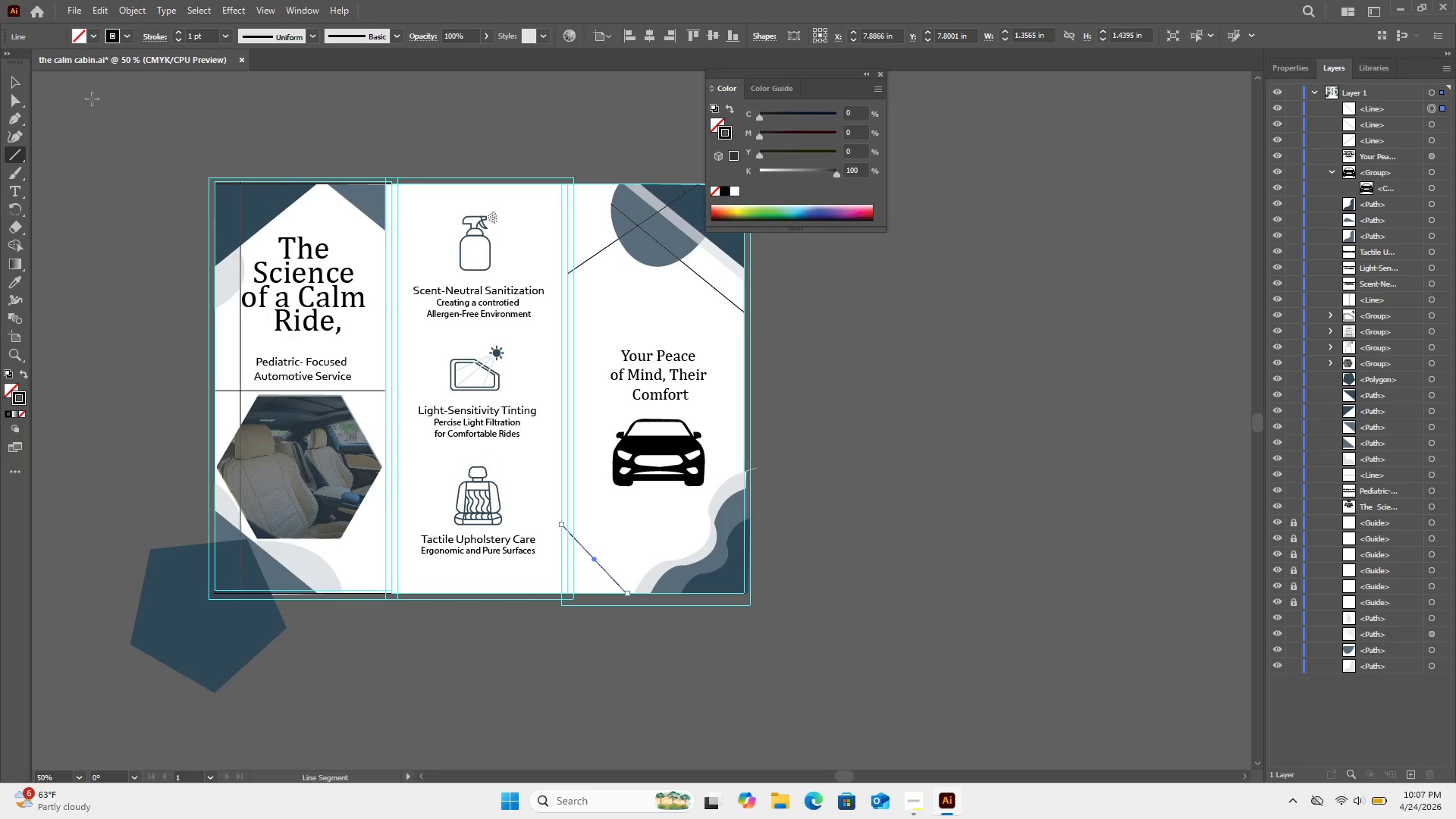 
wait(7.5)
 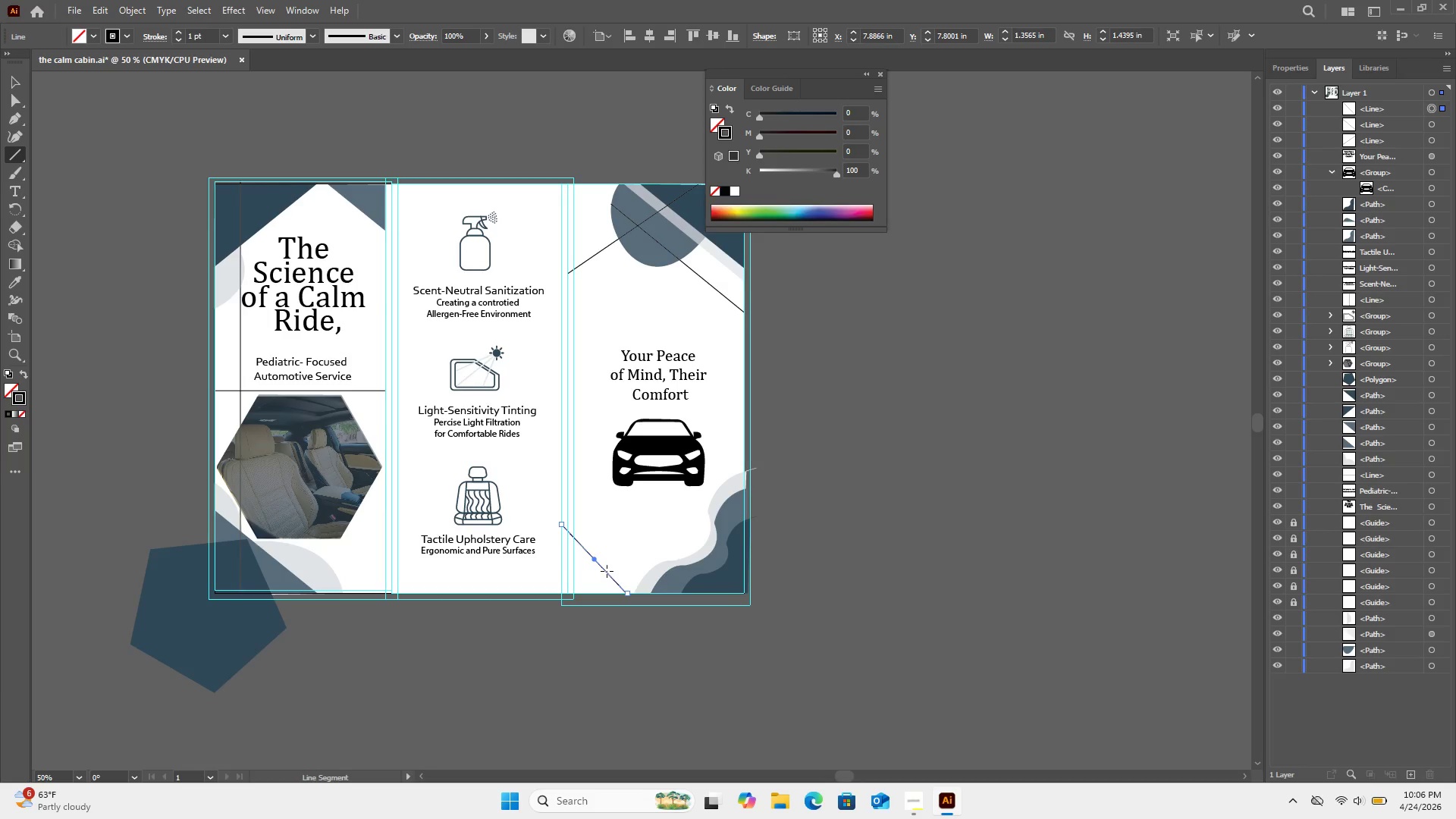 
left_click([14, 81])
 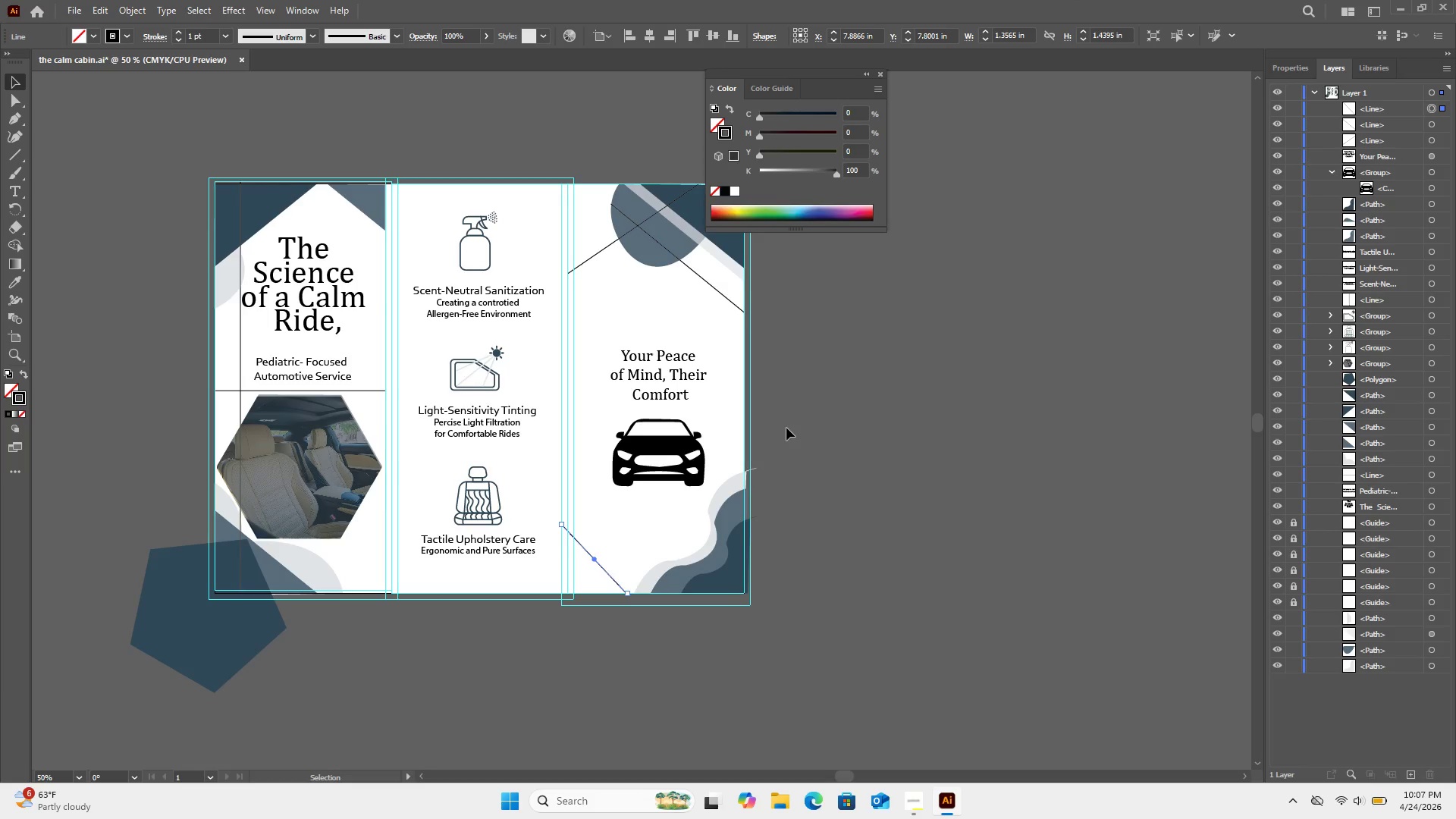 
left_click([786, 428])
 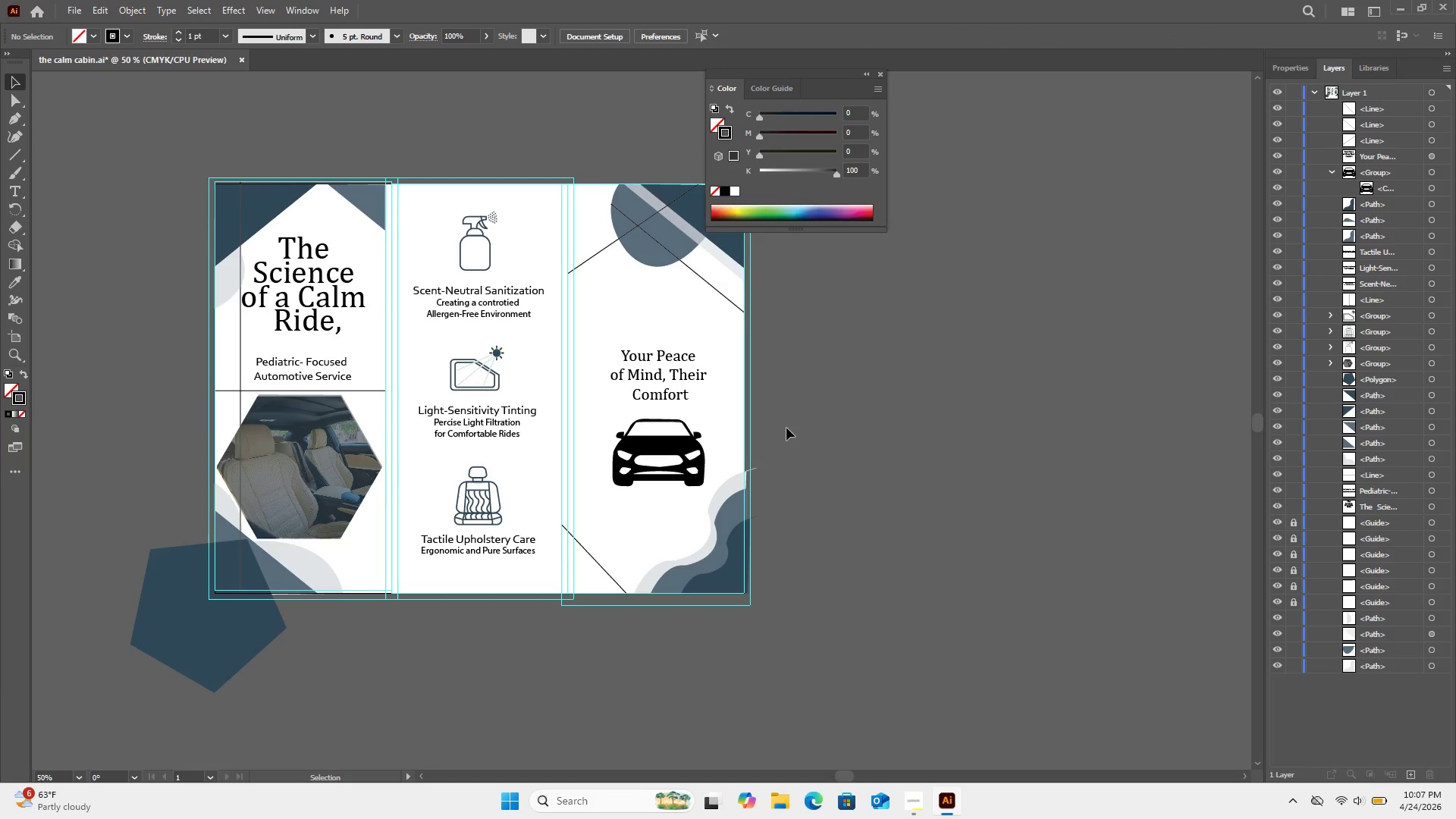 
left_click([786, 428])
 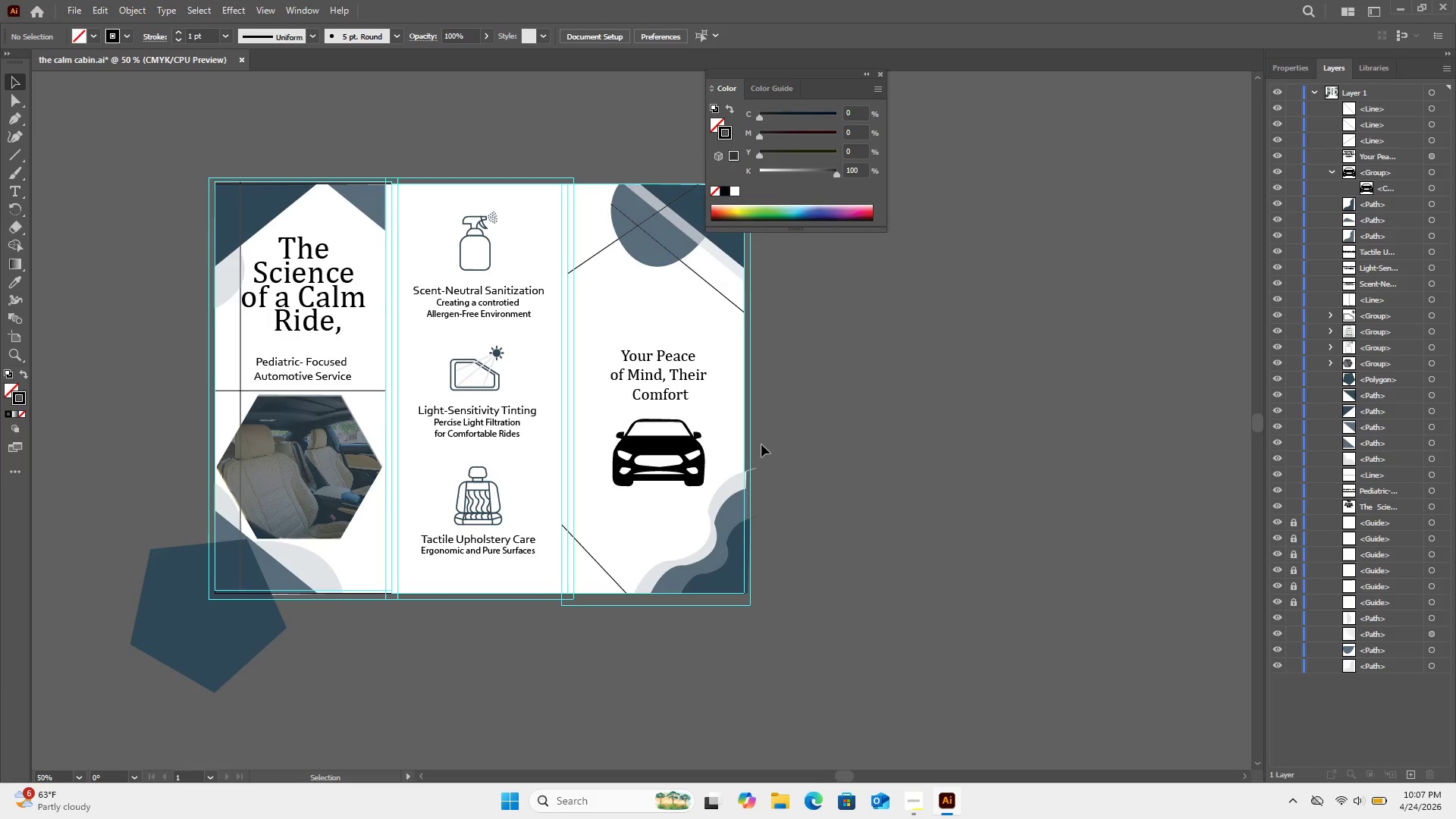 
wait(6.89)
 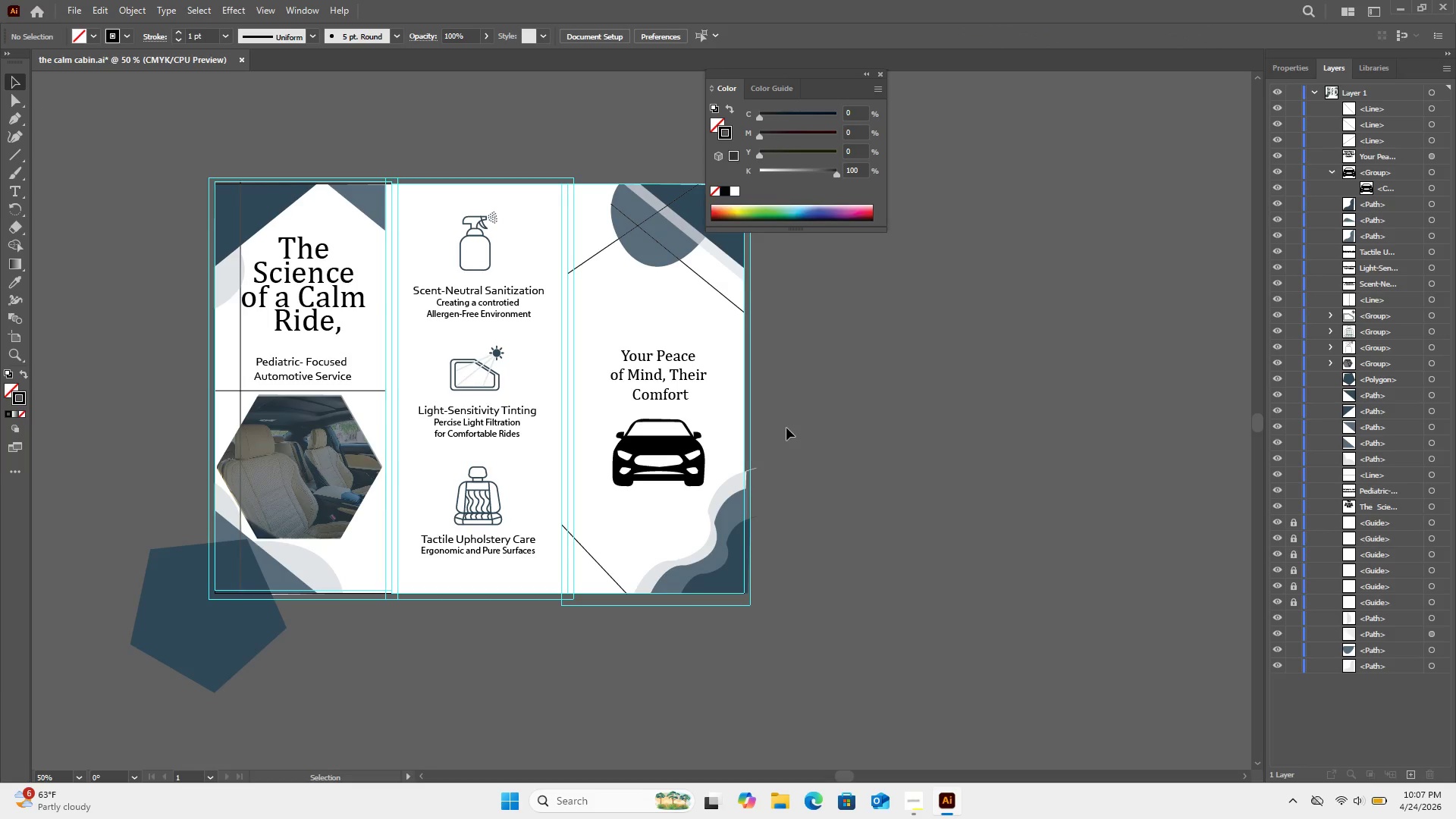 
left_click([15, 152])
 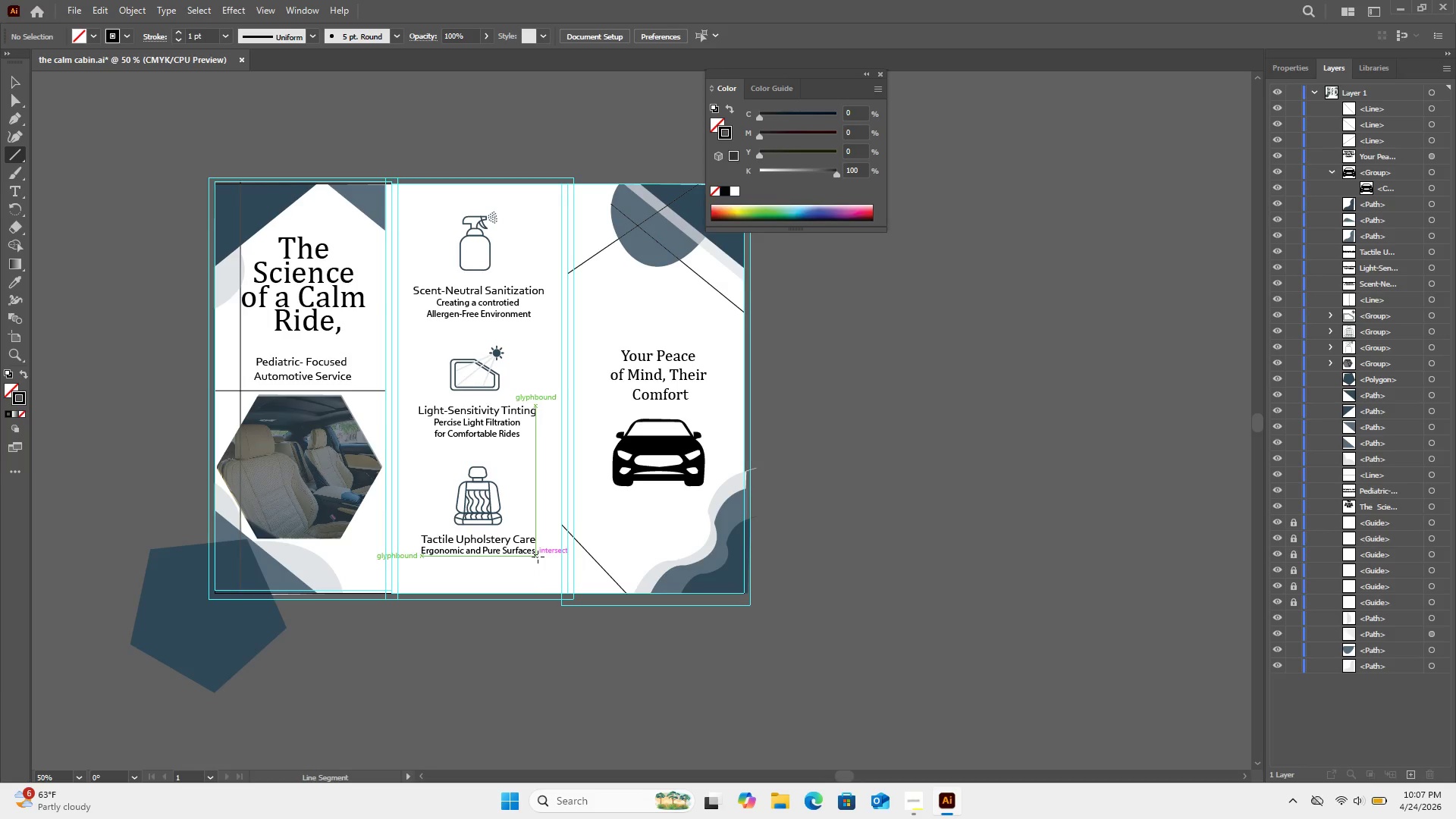 
wait(27.14)
 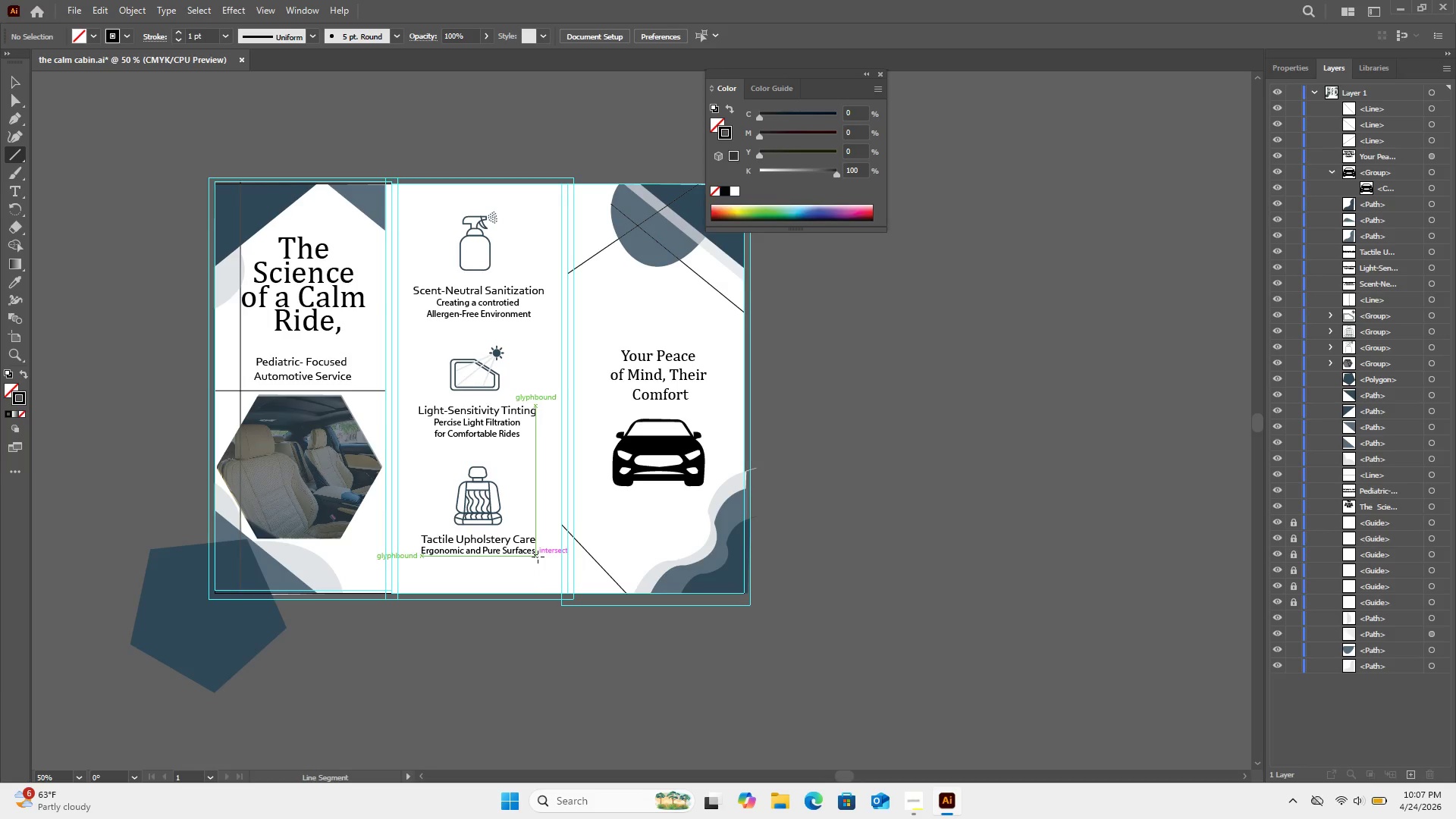 
left_click([16, 84])
 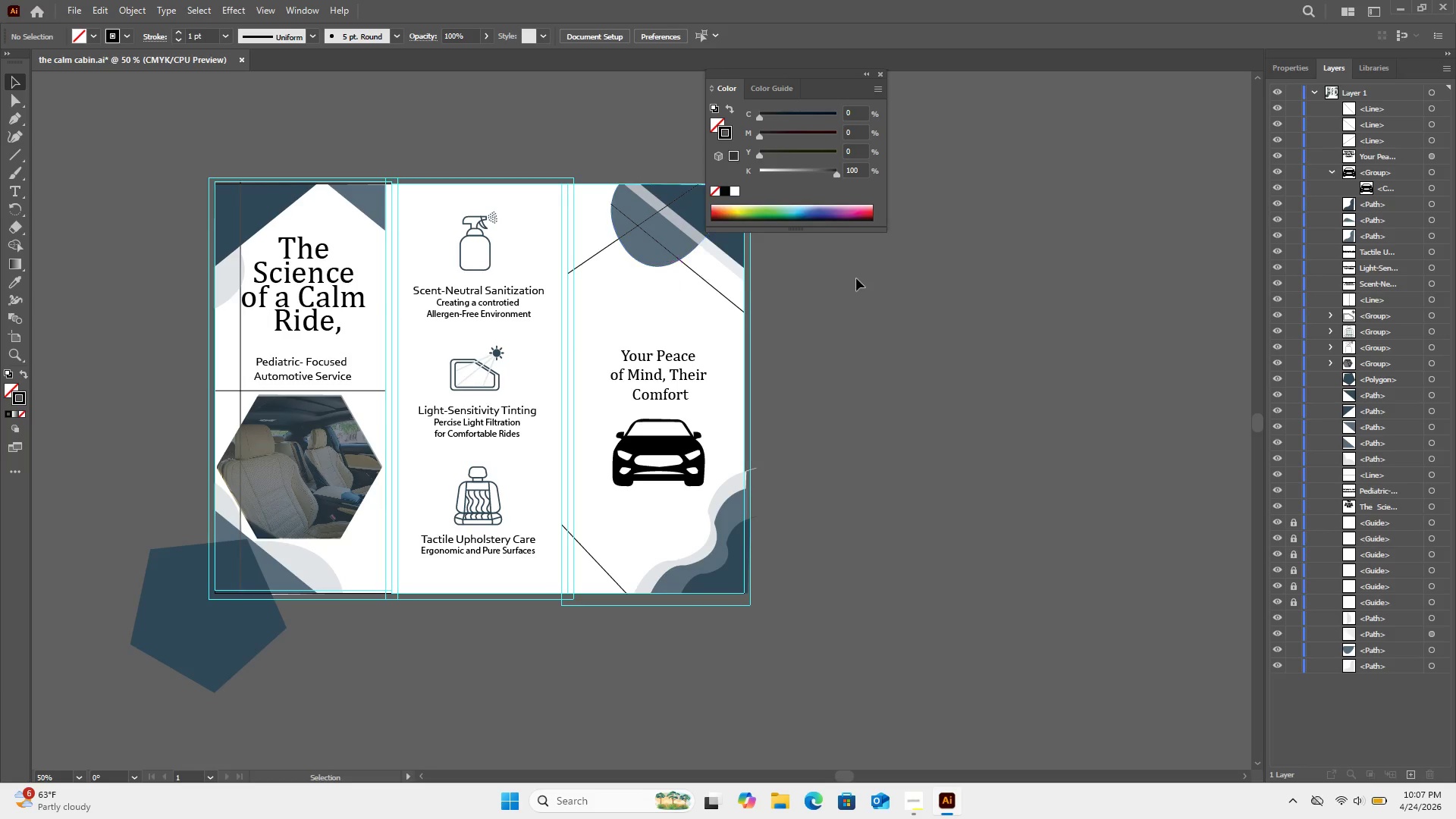 
left_click([859, 278])
 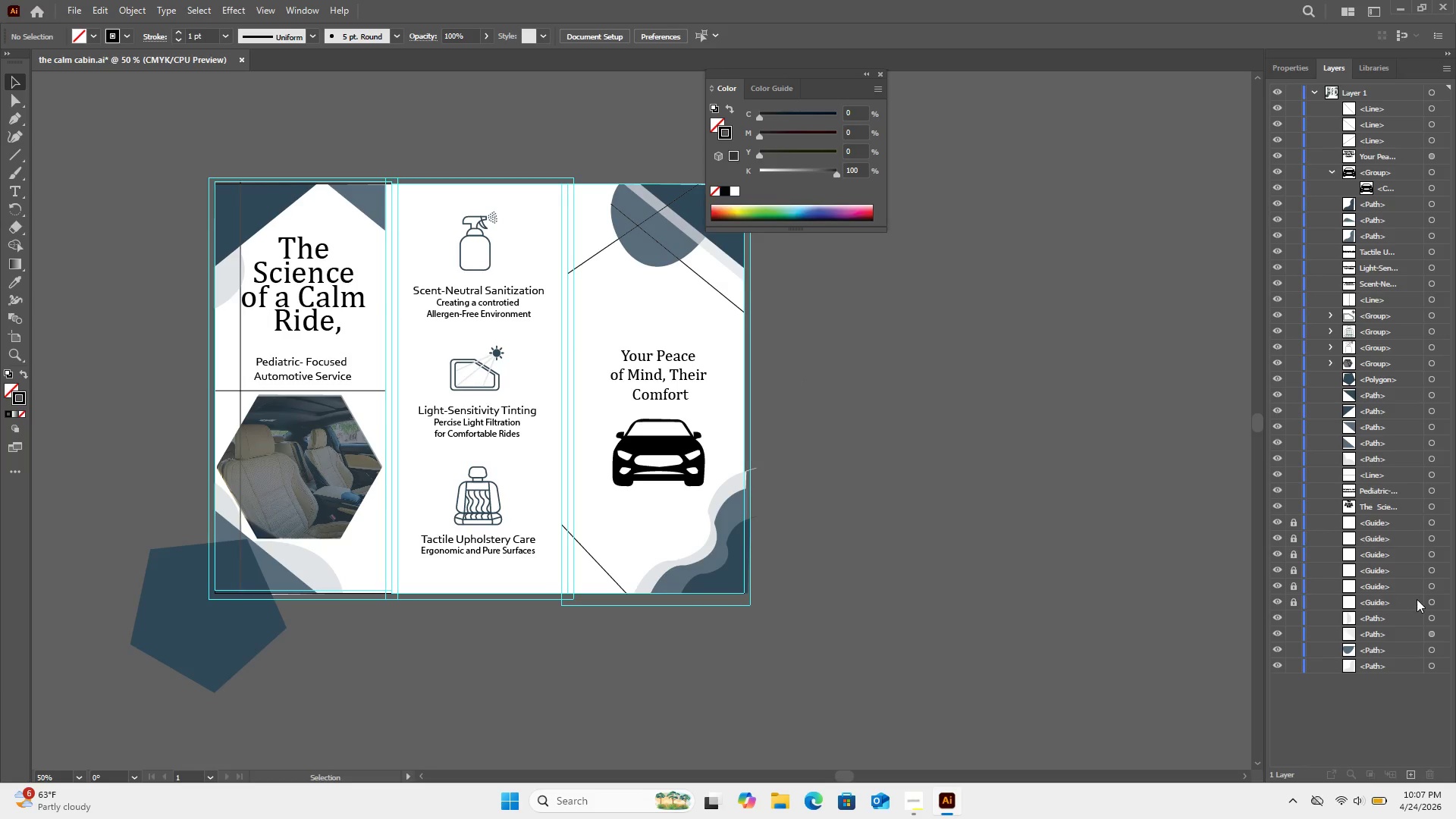 
wait(7.55)
 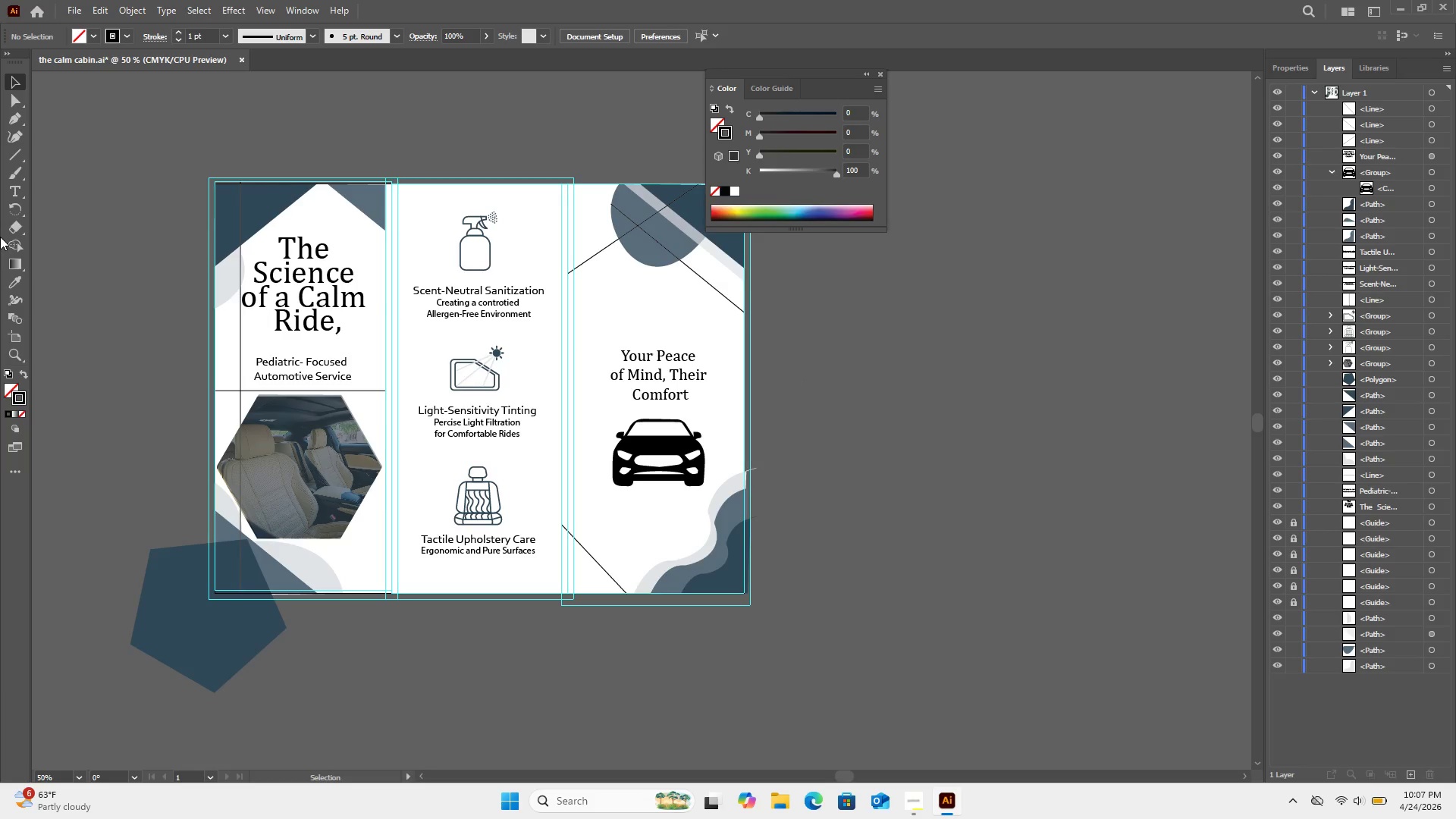 
left_click([1434, 596])
 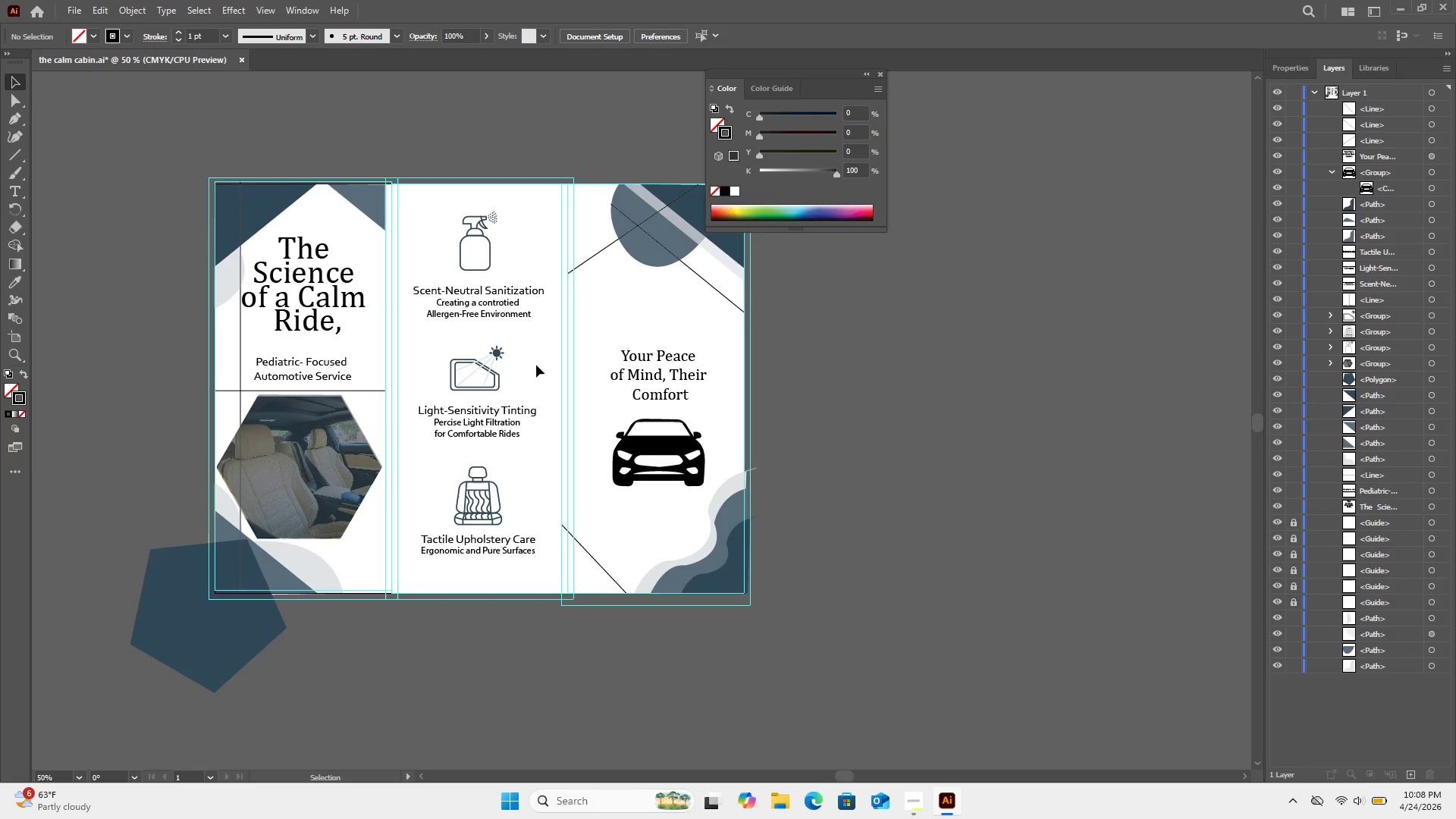 
wait(17.34)
 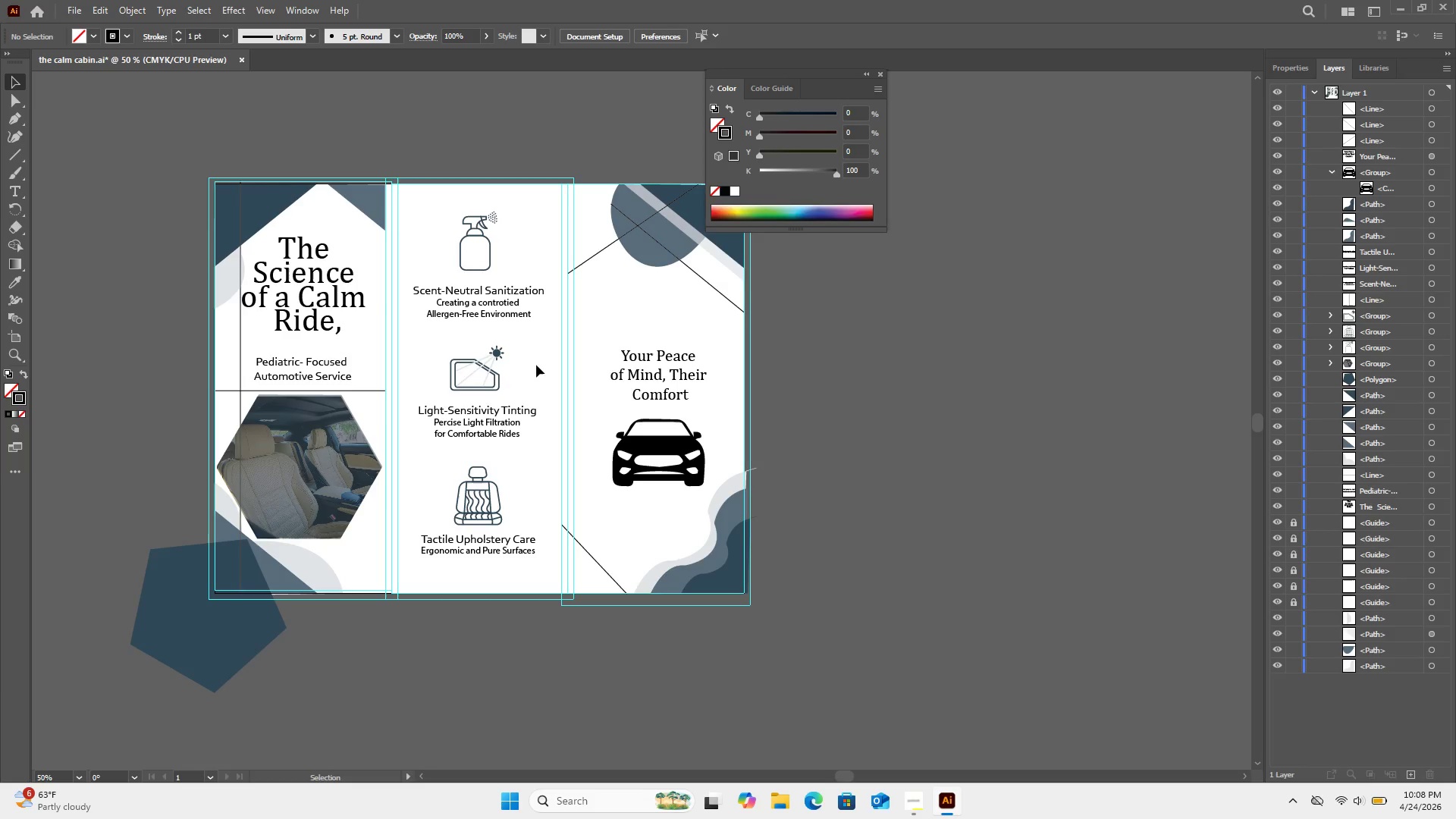 
left_click([908, 795])